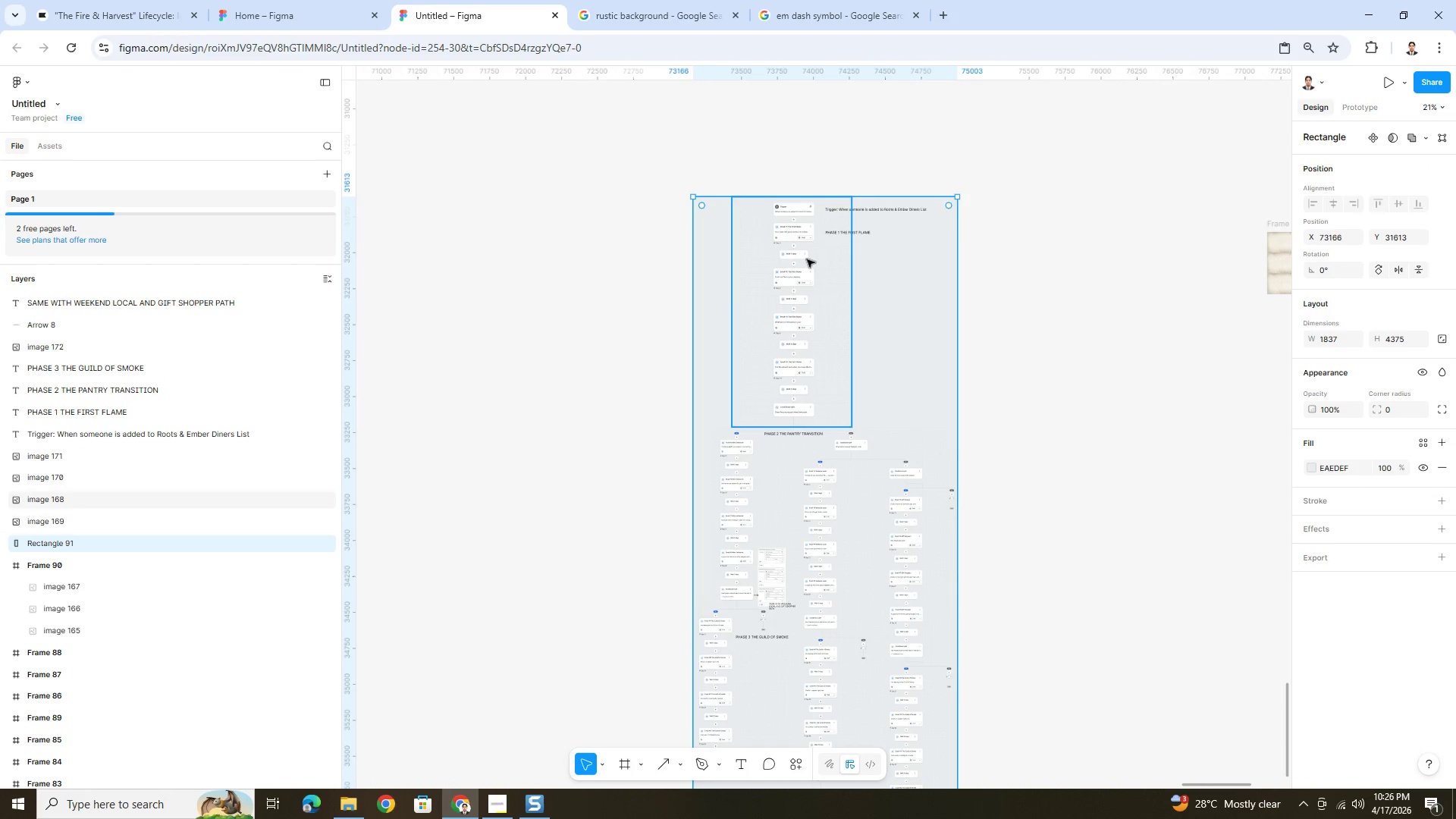 
hold_key(key=ControlLeft, duration=0.39)
scroll: coordinate [864, 336], scroll_direction: down, amount: 4.0
 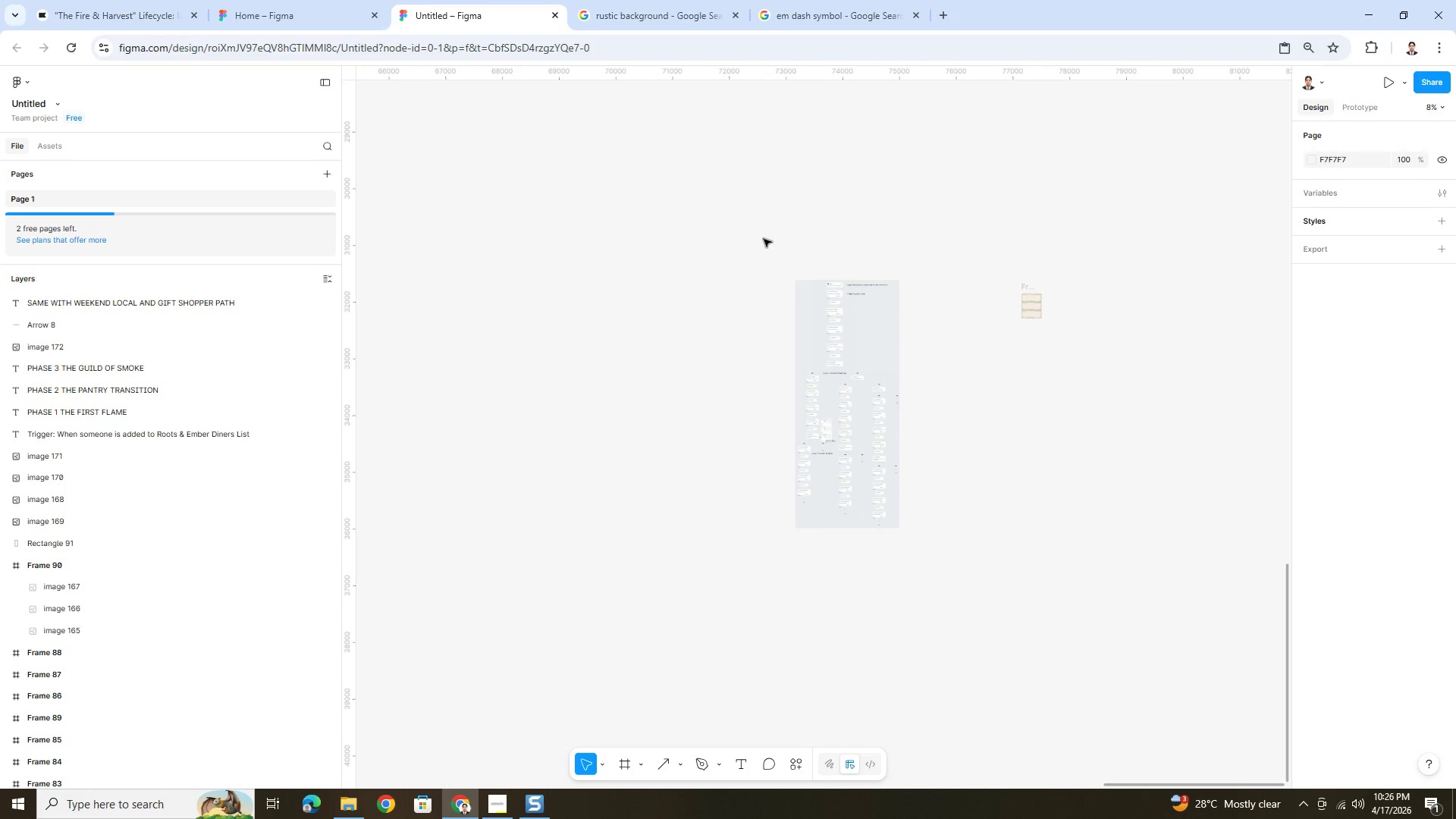 
left_click_drag(start_coordinate=[764, 239], to_coordinate=[924, 545])
 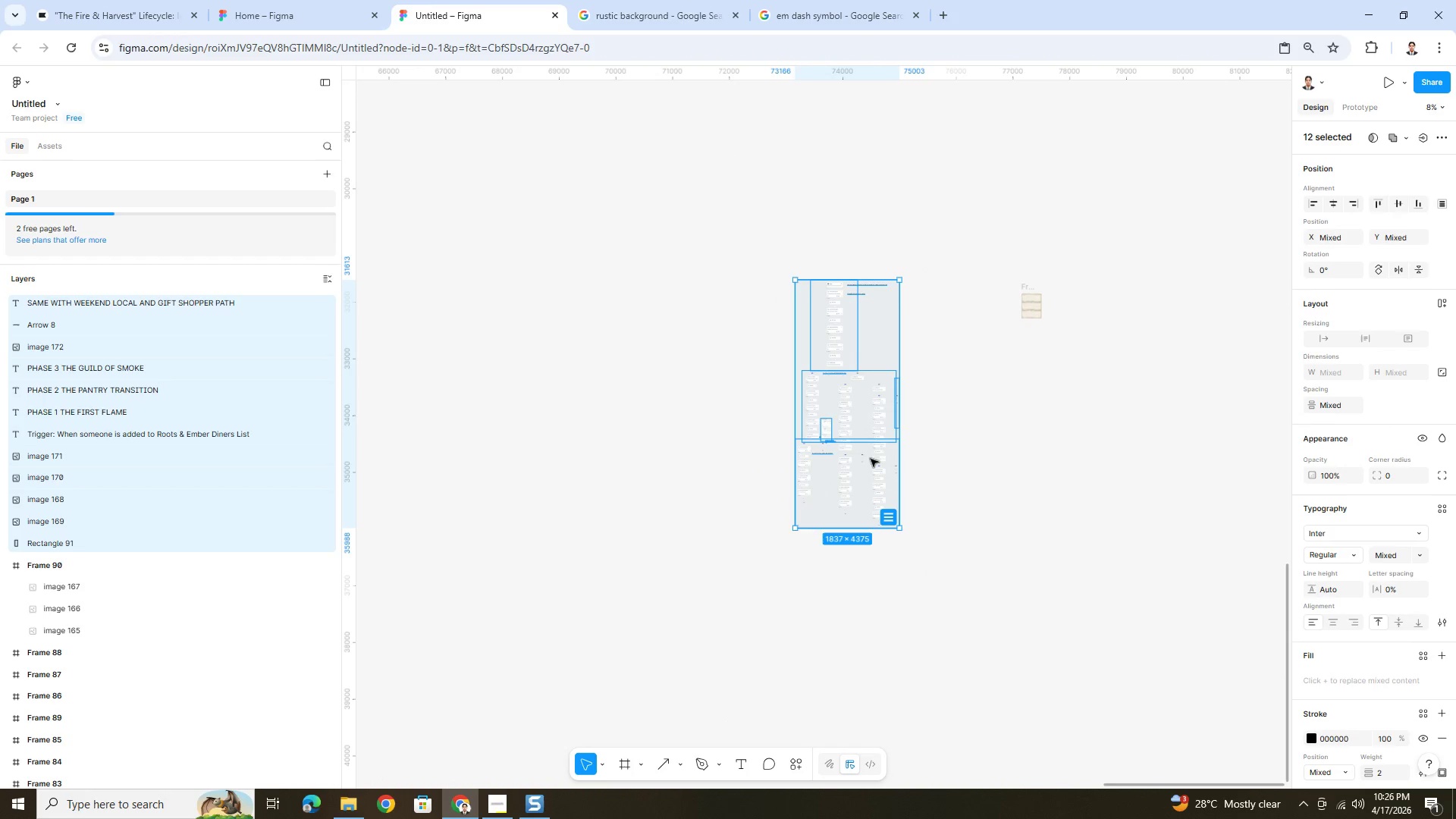 
right_click([871, 459])
 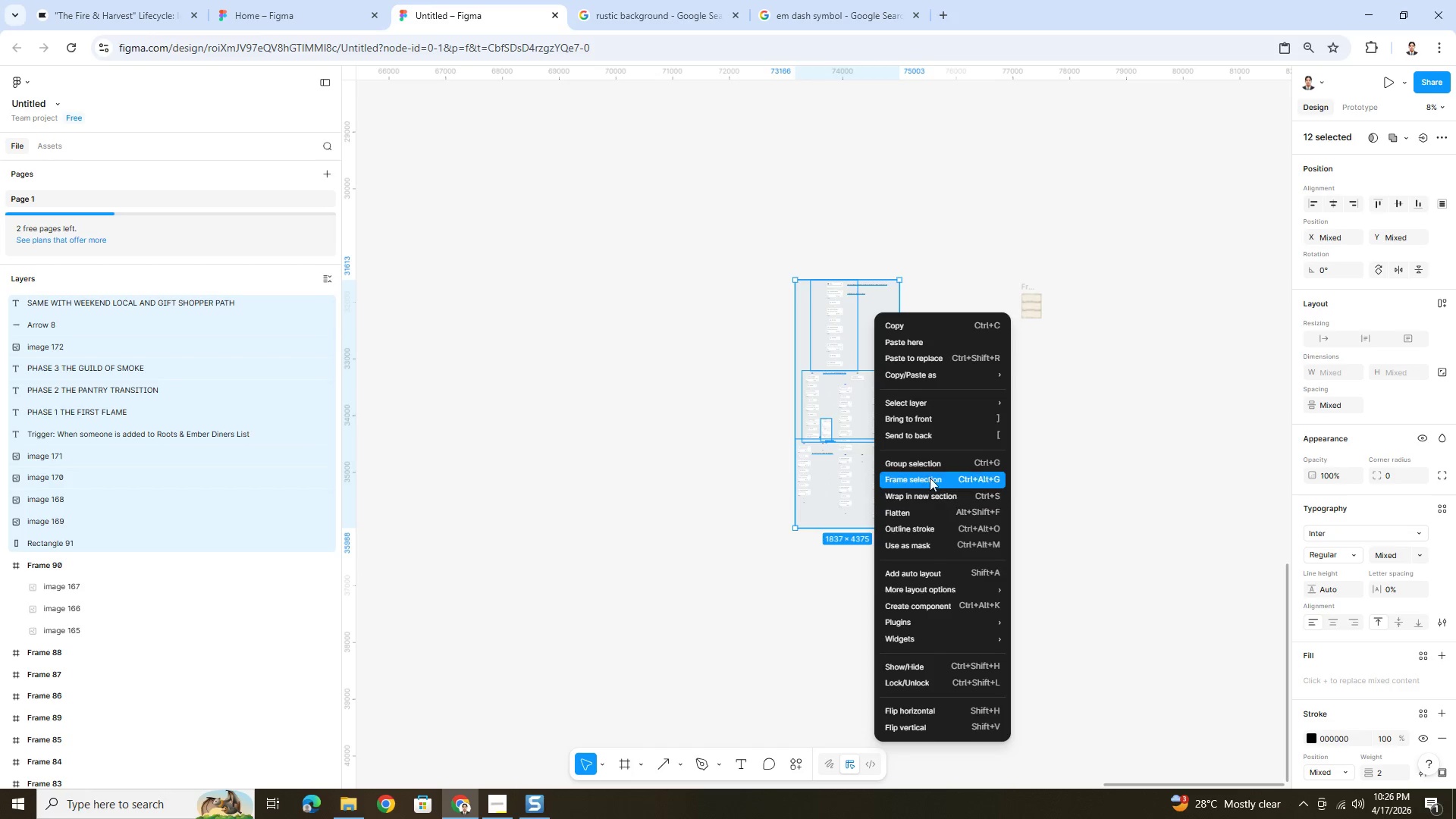 
left_click([930, 473])
 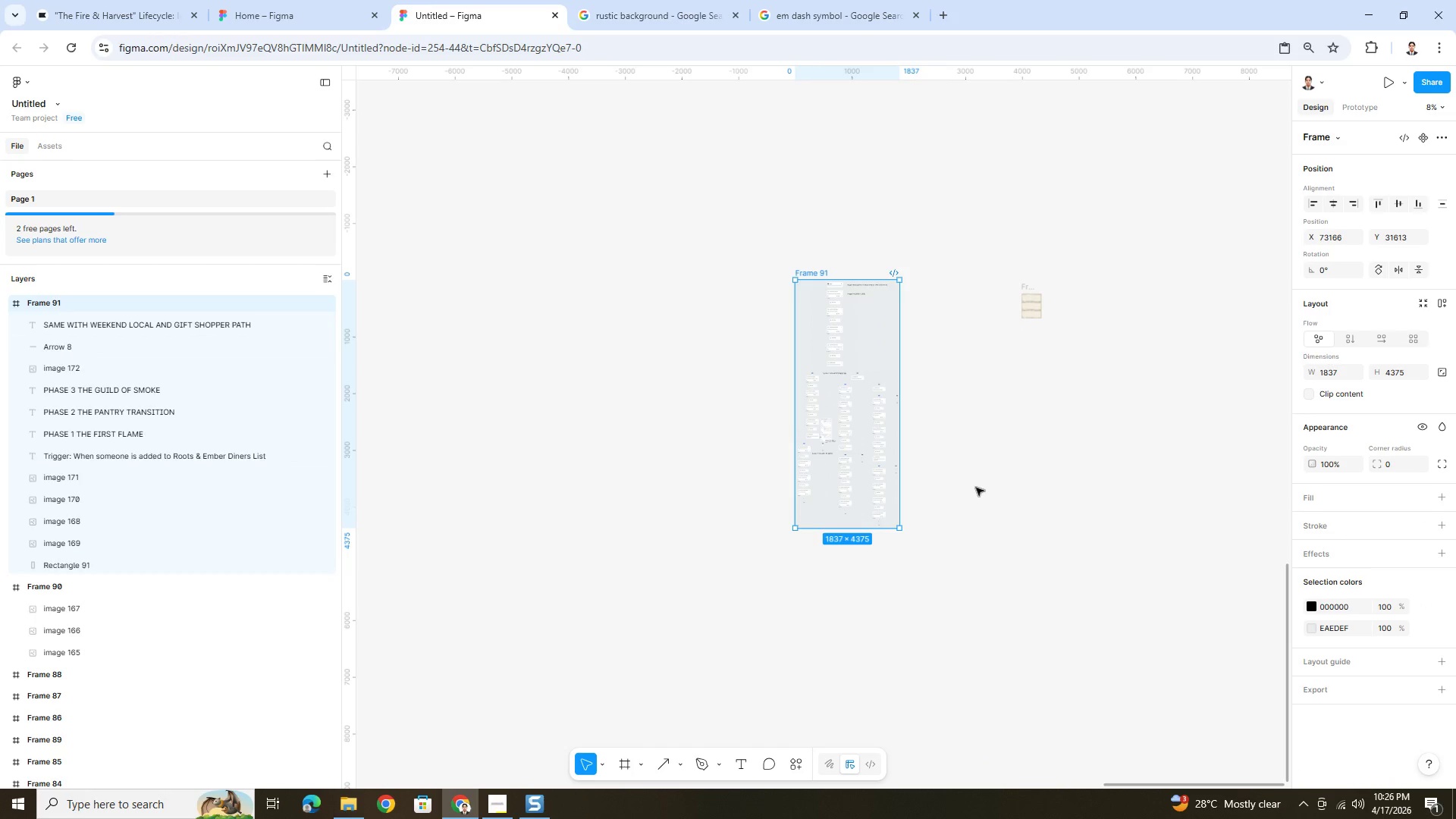 
hold_key(key=ControlLeft, duration=1.28)
scroll: coordinate [904, 506], scroll_direction: up, amount: 10.0
 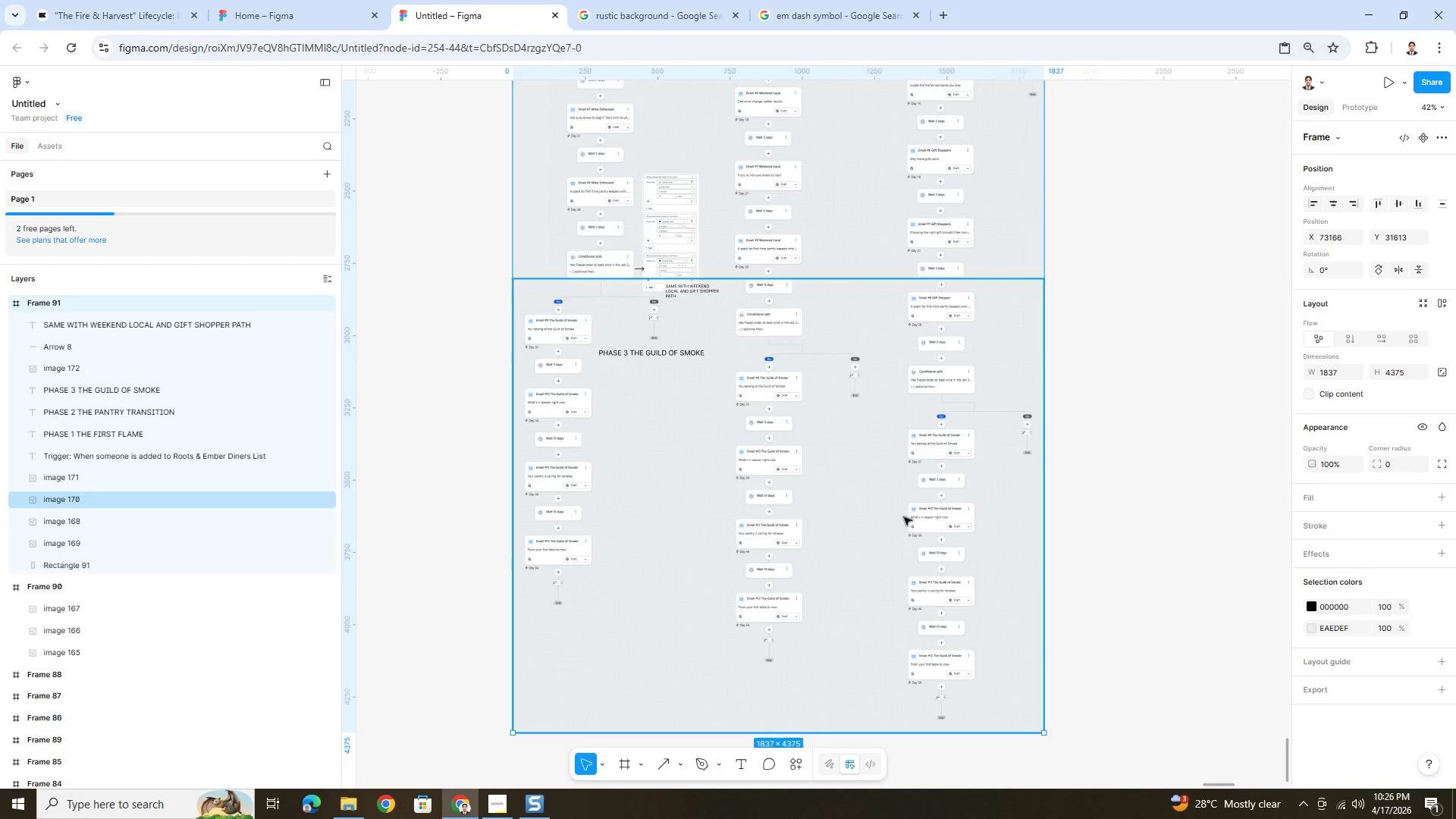 
hold_key(key=ControlLeft, duration=0.56)
scroll: coordinate [729, 538], scroll_direction: up, amount: 8.0
 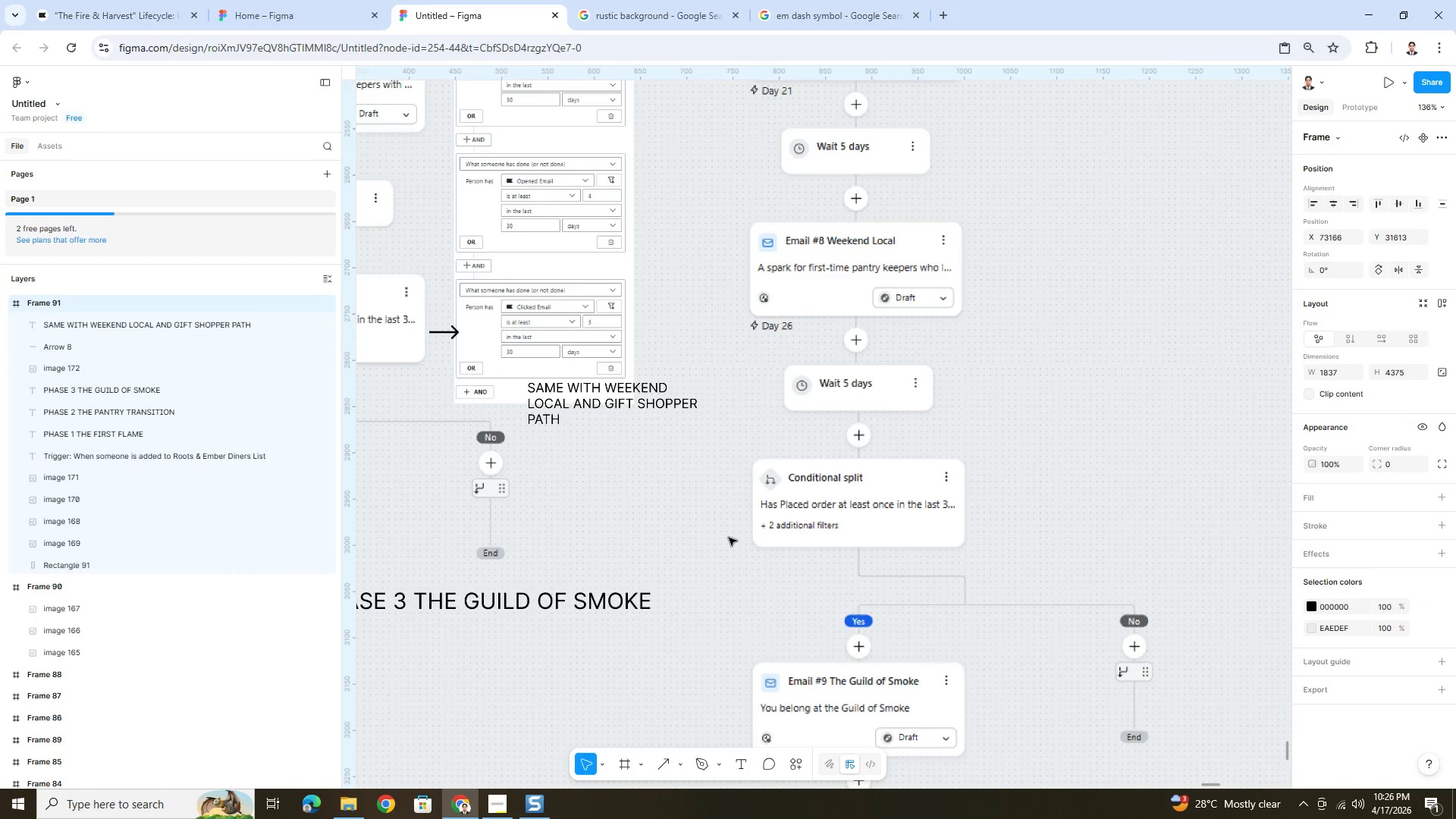 
hold_key(key=ControlLeft, duration=1.75)
scroll: coordinate [742, 520], scroll_direction: up, amount: 2.0
 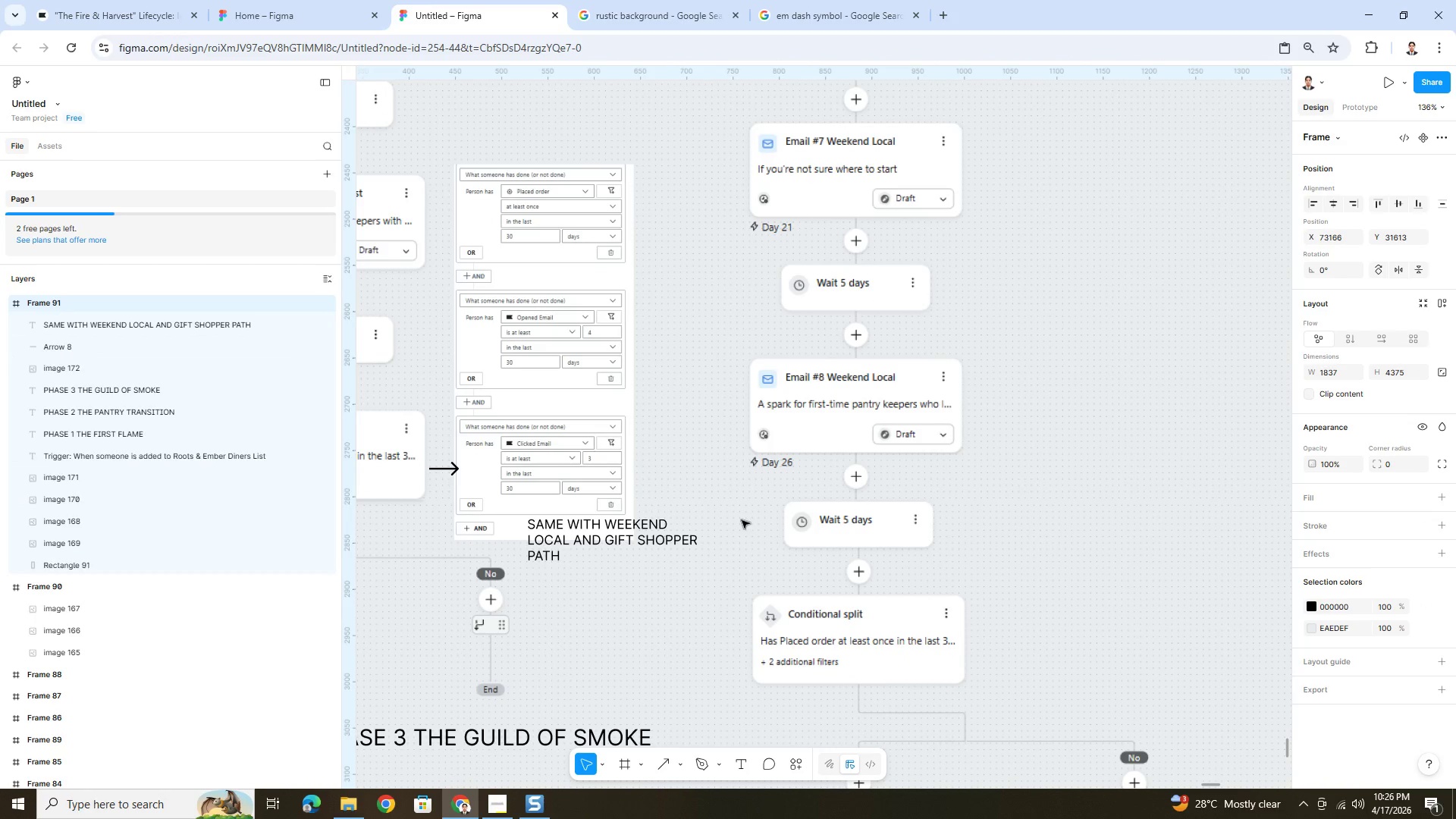 
hold_key(key=ControlLeft, duration=1.42)
scroll: coordinate [880, 516], scroll_direction: down, amount: 5.0
 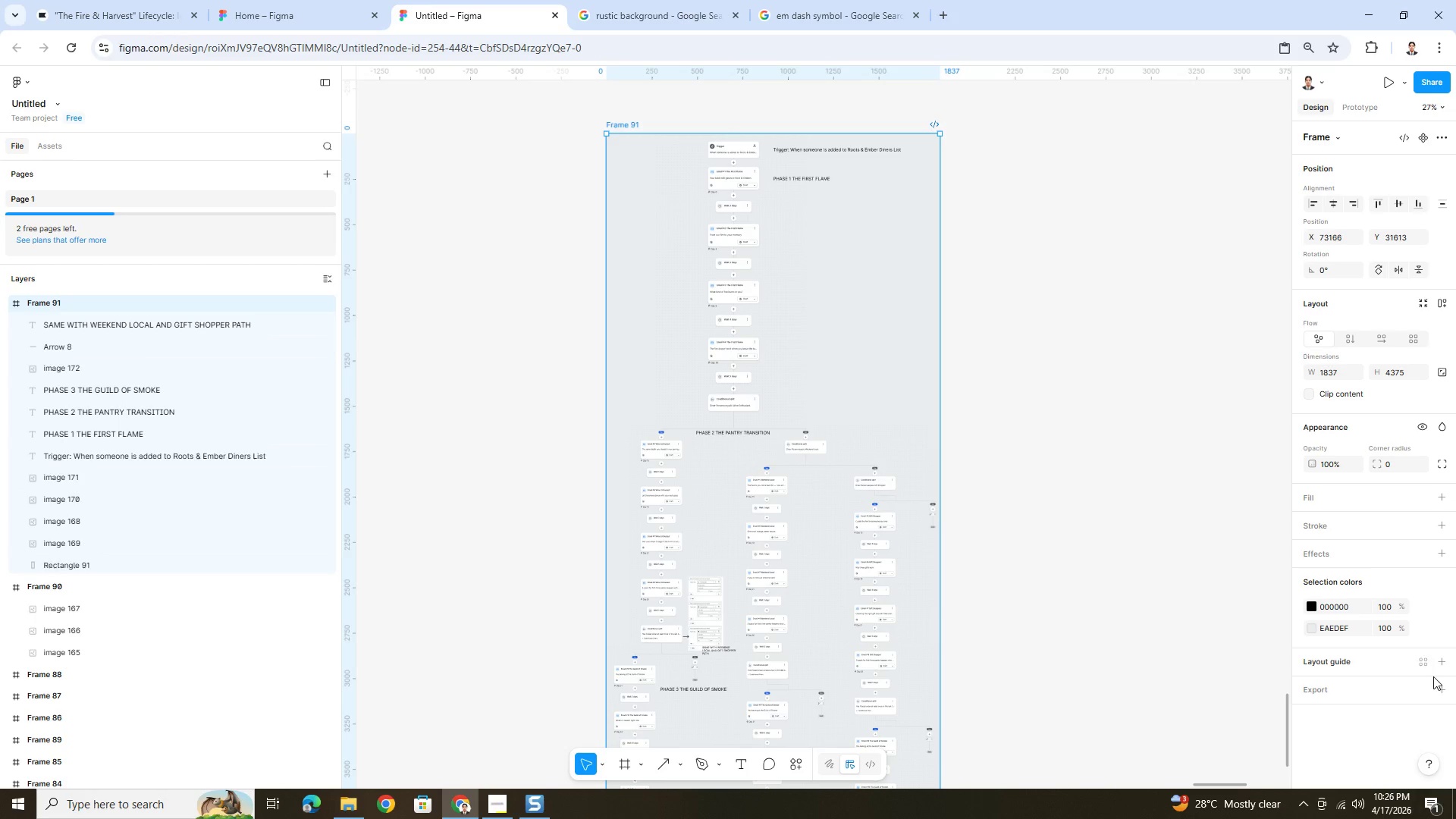 
left_click([1442, 689])
 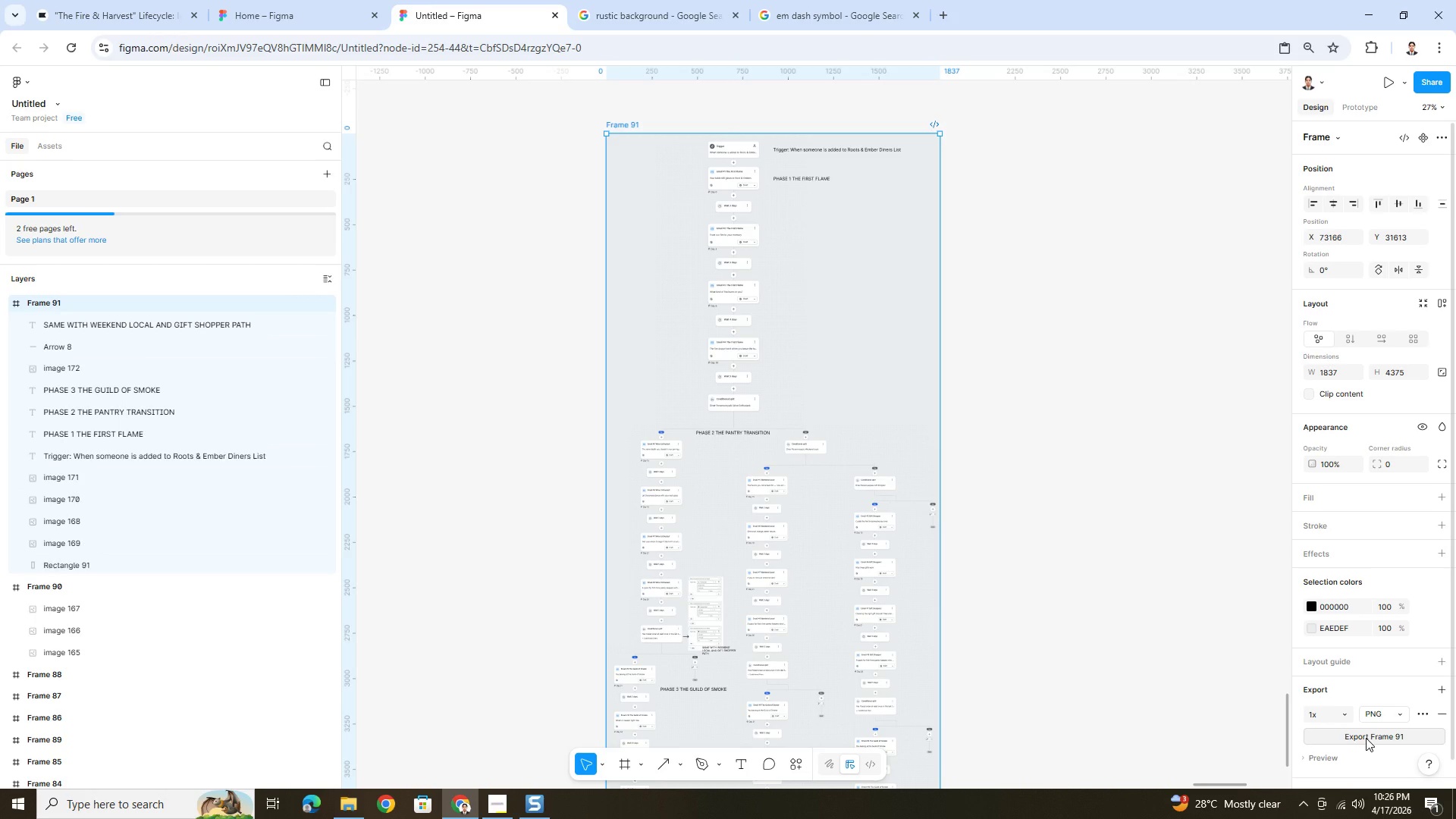 
left_click([1366, 738])
 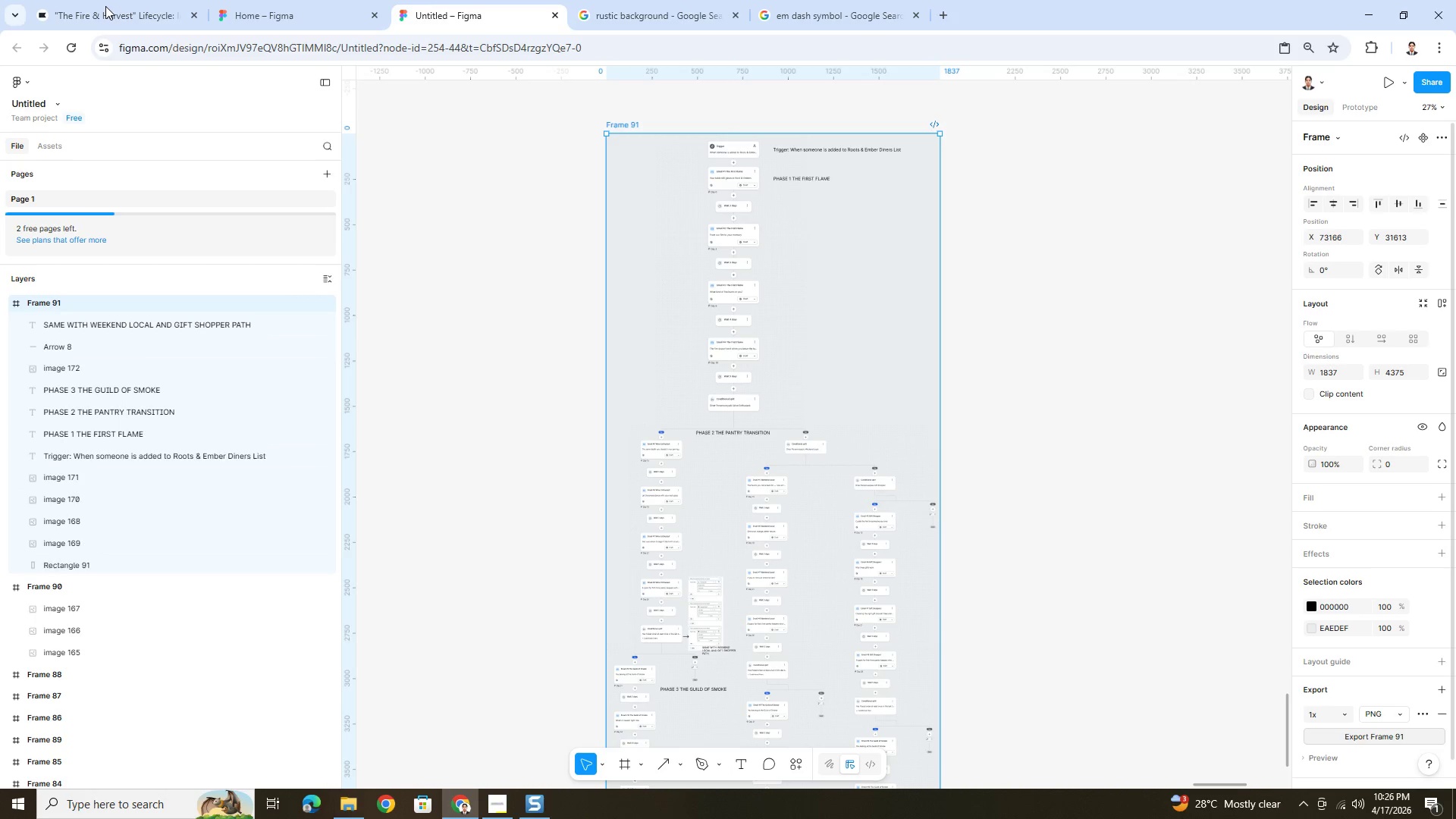 
wait(5.77)
 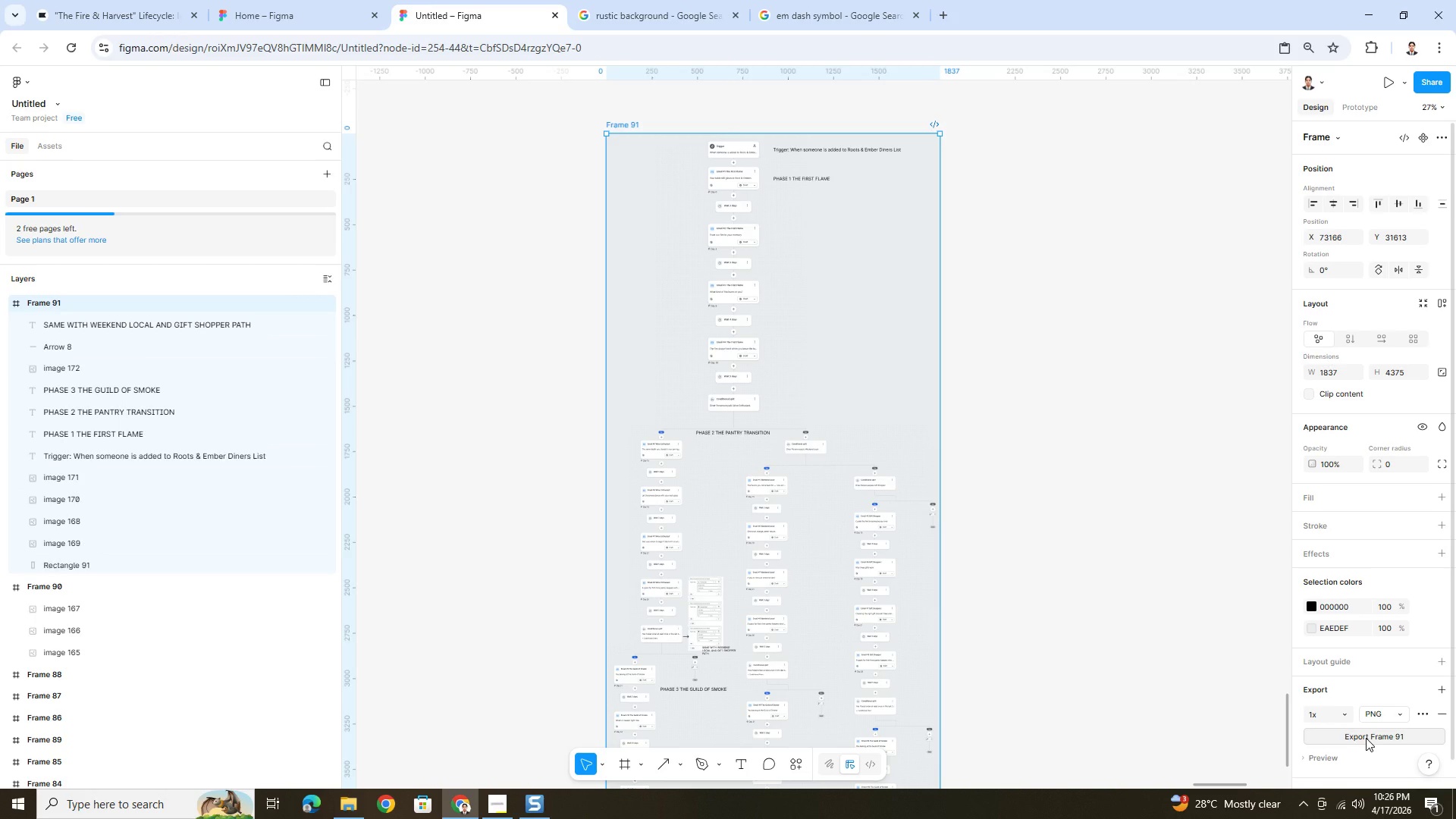 
left_click([125, 8])
 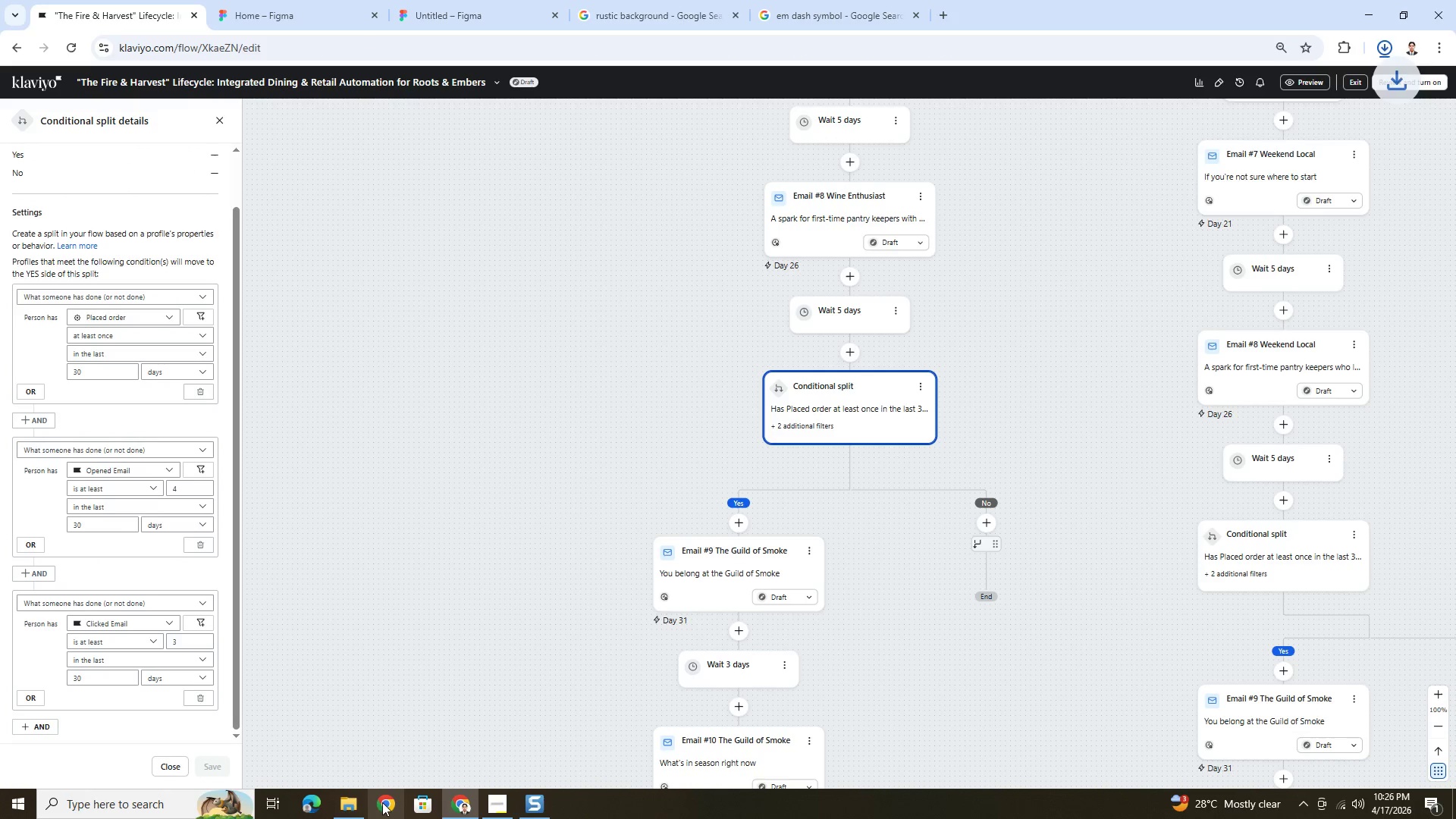 
left_click([358, 805])
 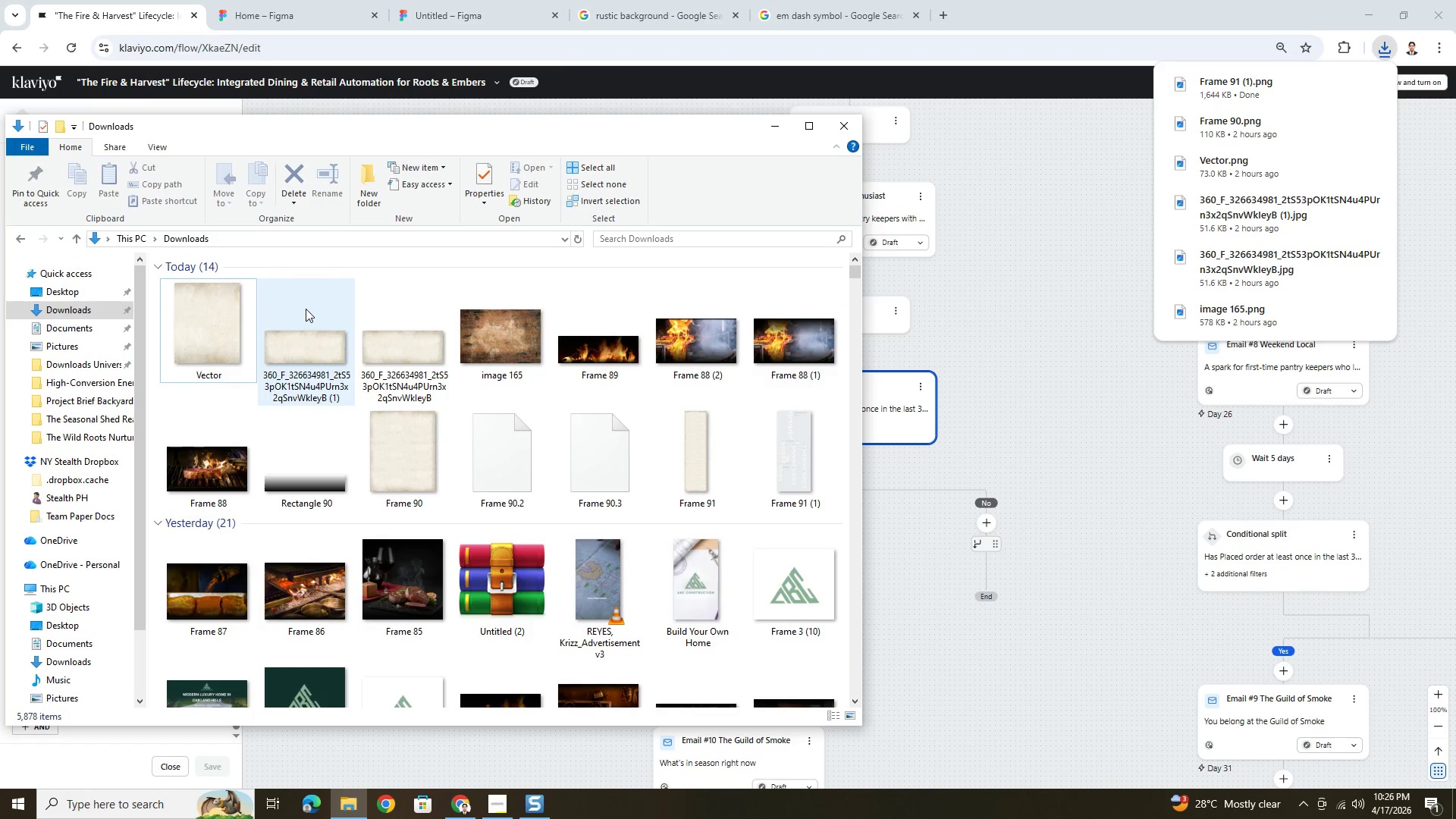 
left_click([331, 341])
 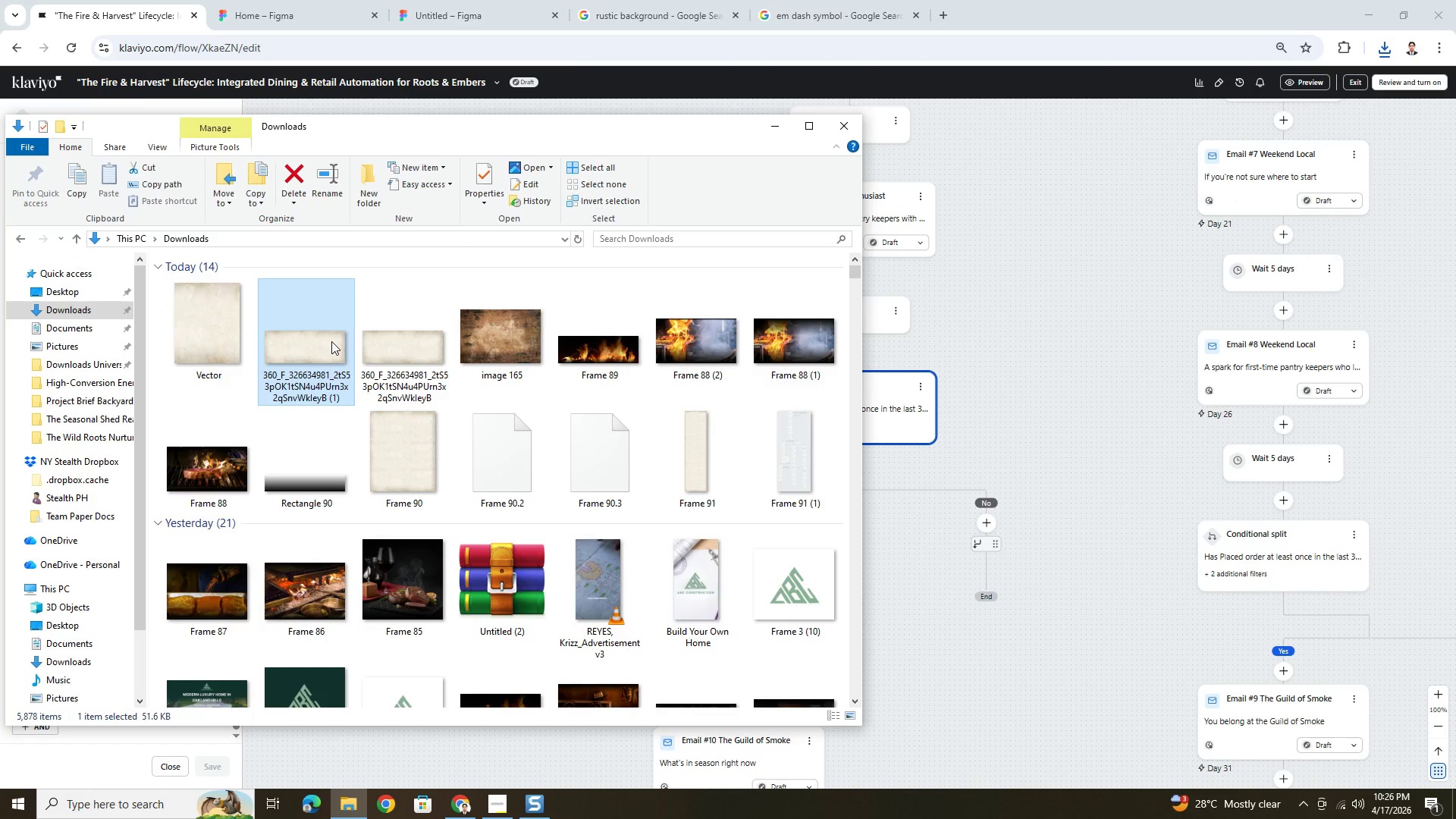 
key(F5)
 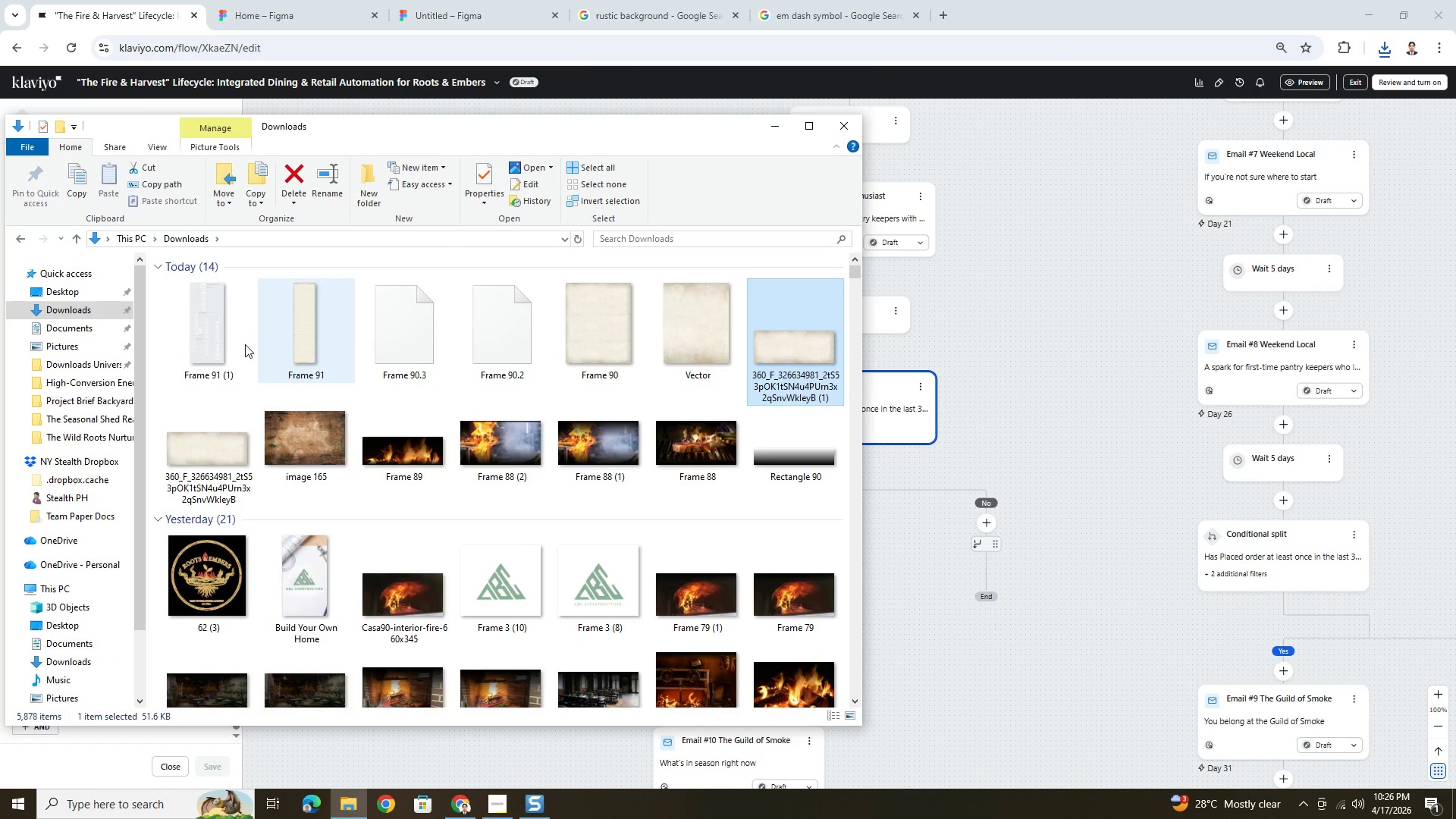 
double_click([220, 340])
 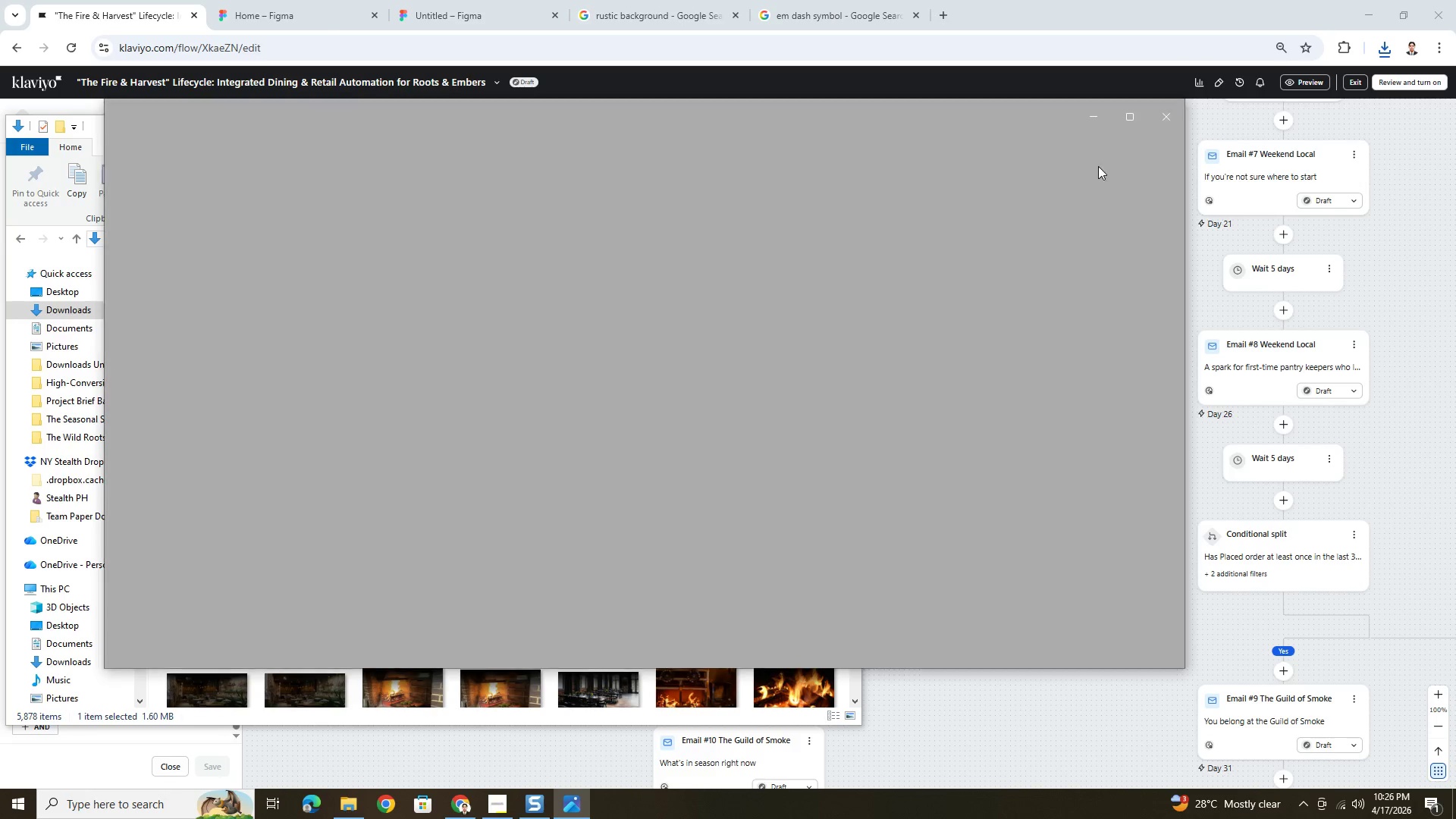 
left_click([1132, 114])
 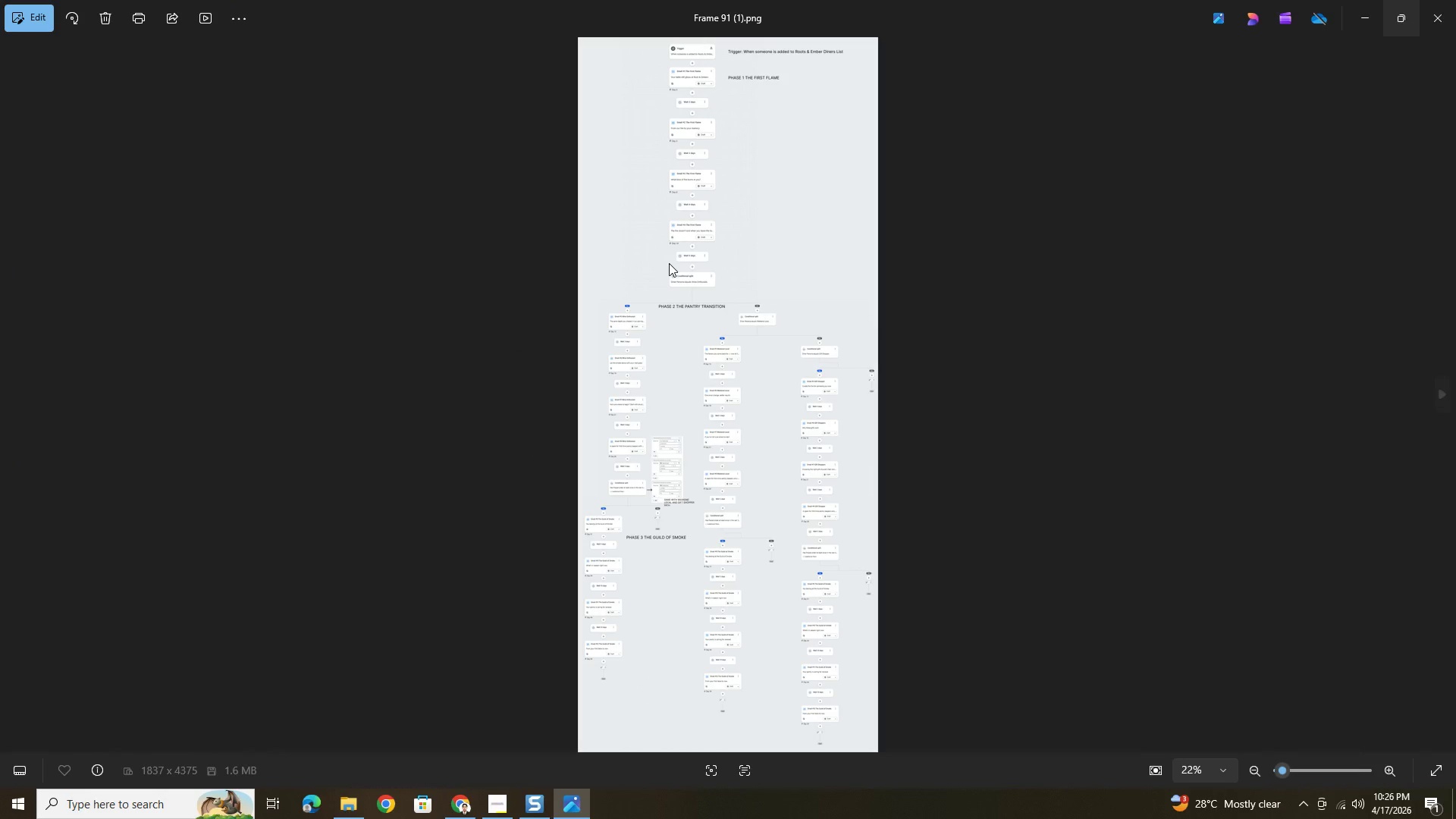 
scroll: coordinate [726, 378], scroll_direction: up, amount: 16.0
 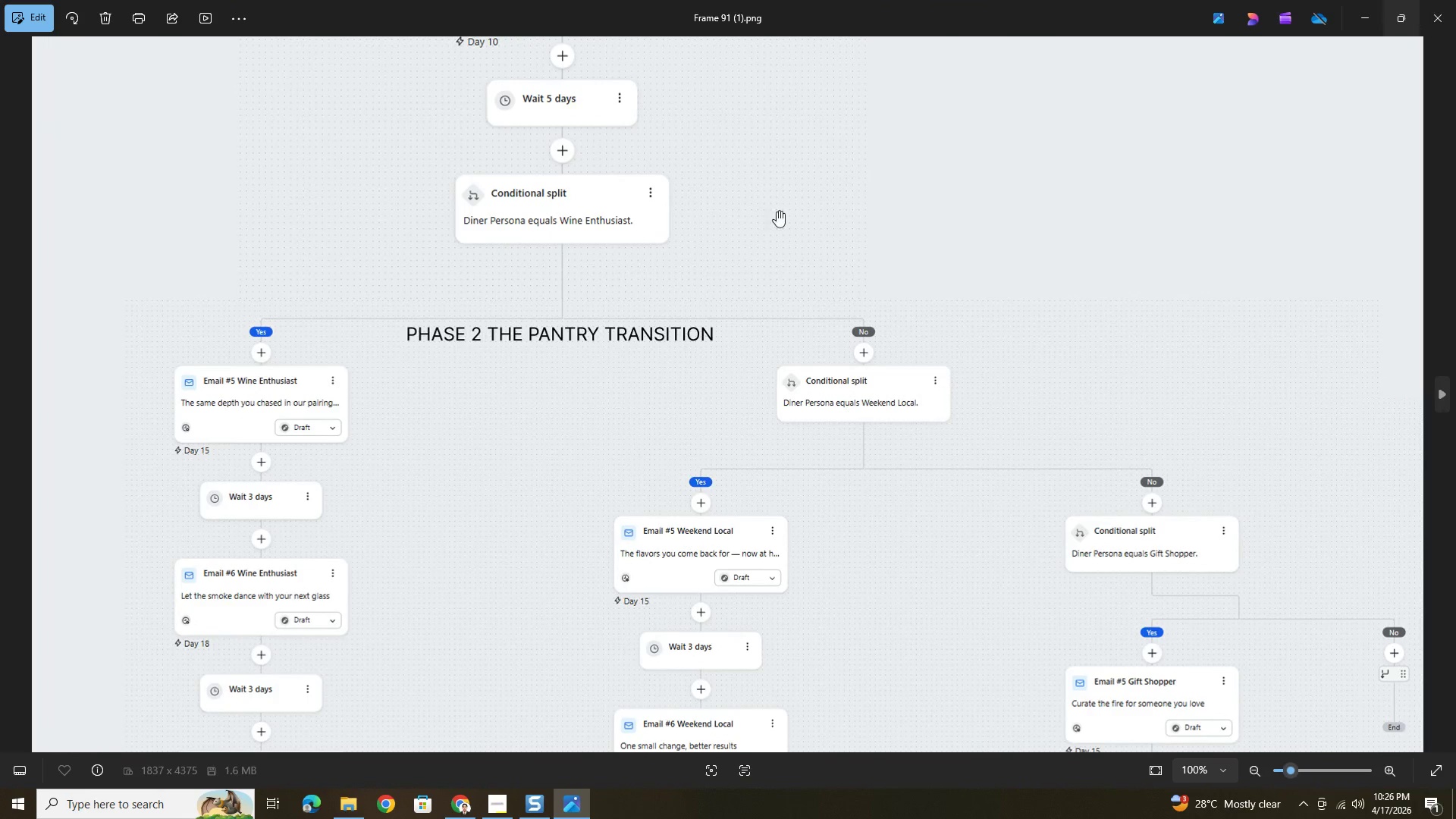 
left_click_drag(start_coordinate=[794, 199], to_coordinate=[930, 498])
 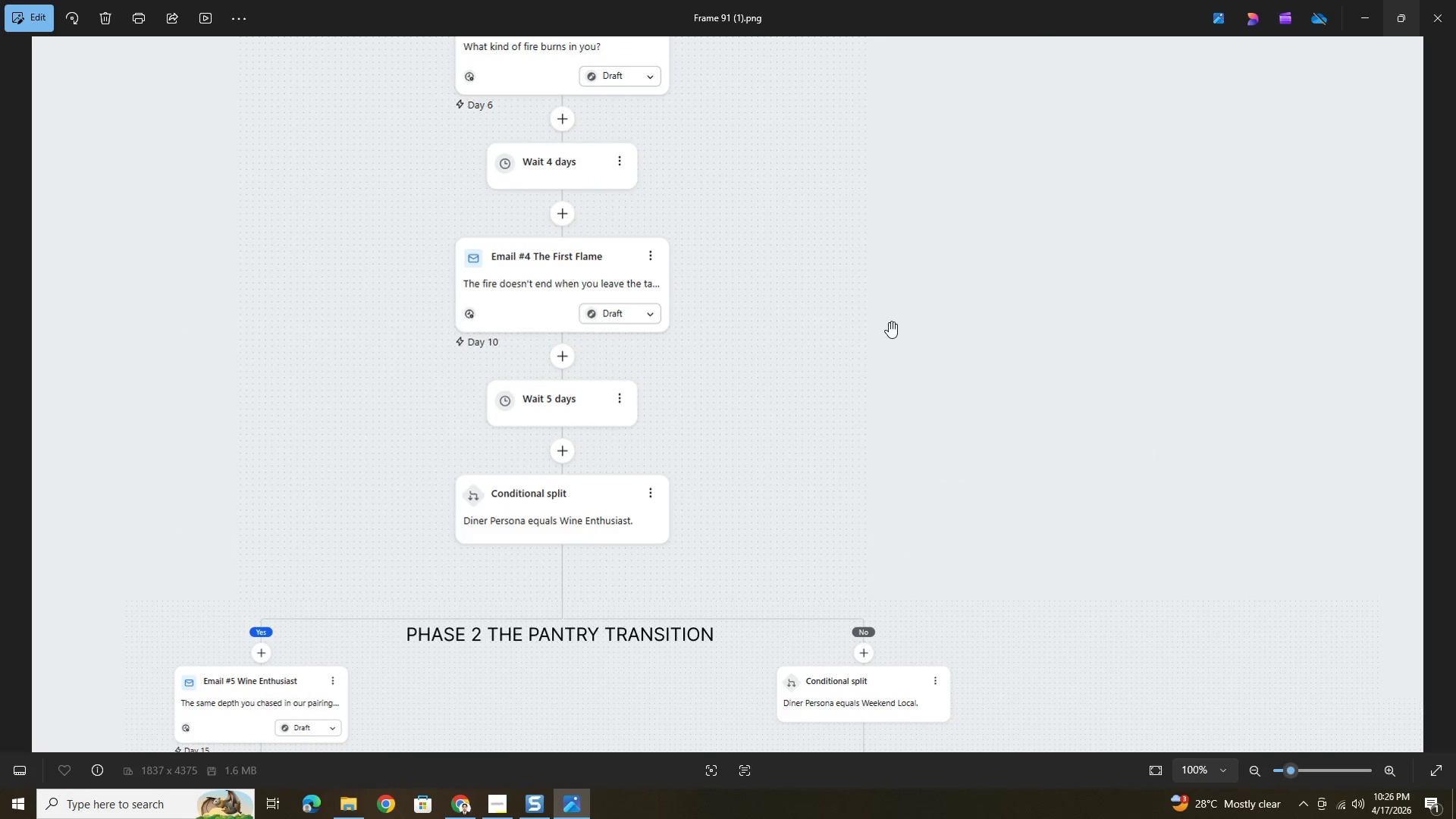 
scroll: coordinate [888, 318], scroll_direction: up, amount: 6.0
 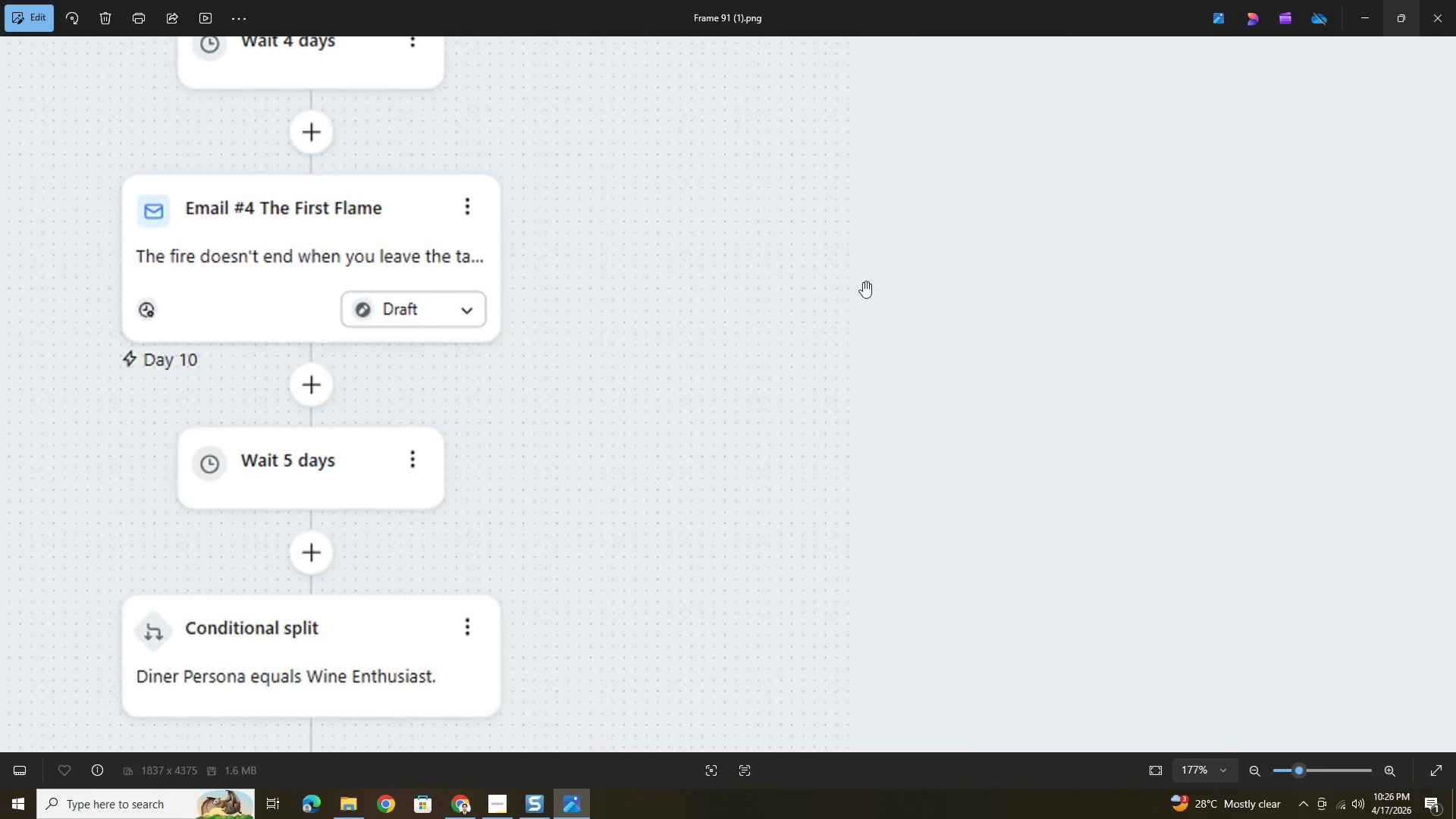 
left_click([844, 260])
 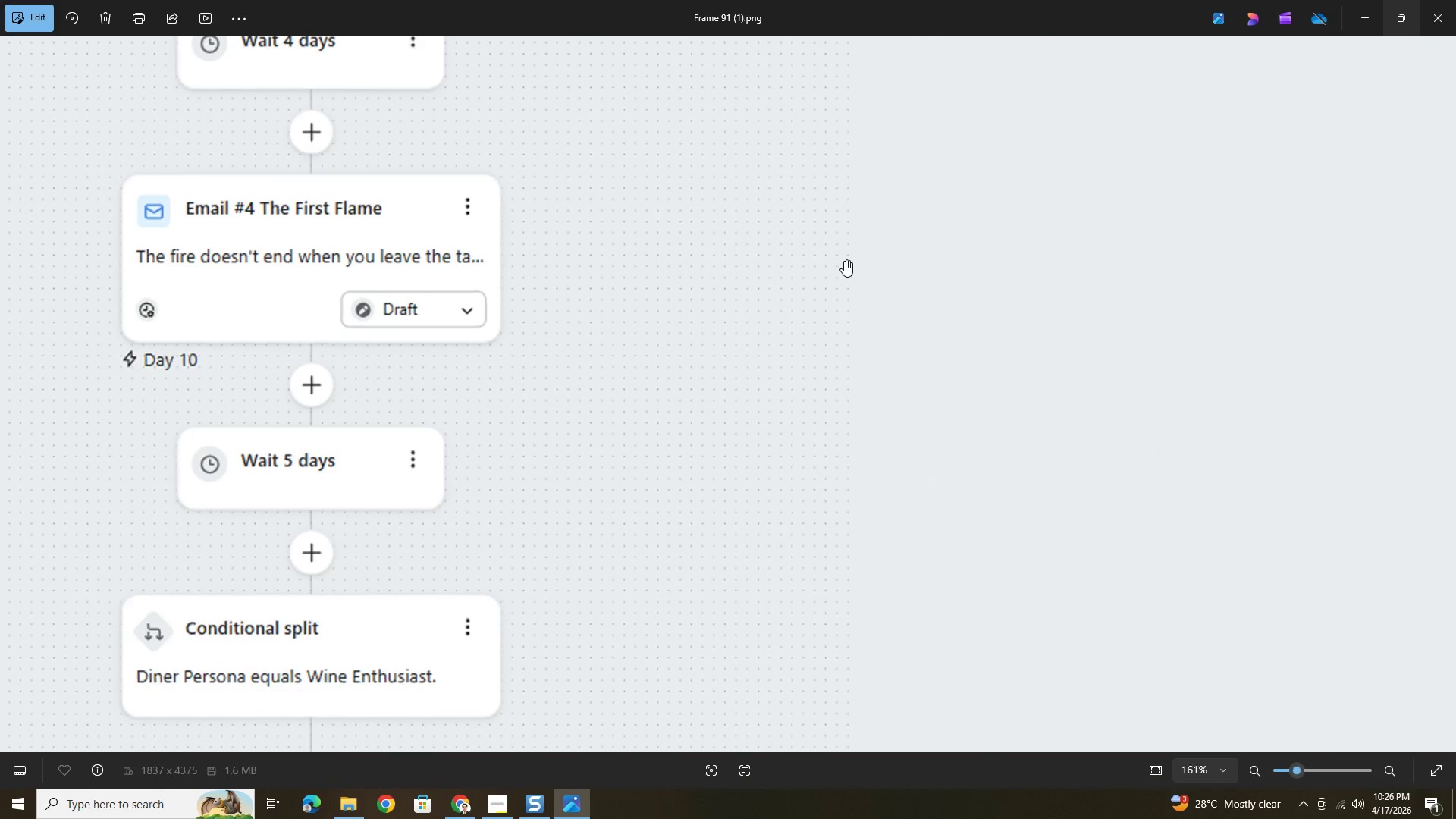 
scroll: coordinate [849, 262], scroll_direction: down, amount: 9.0
 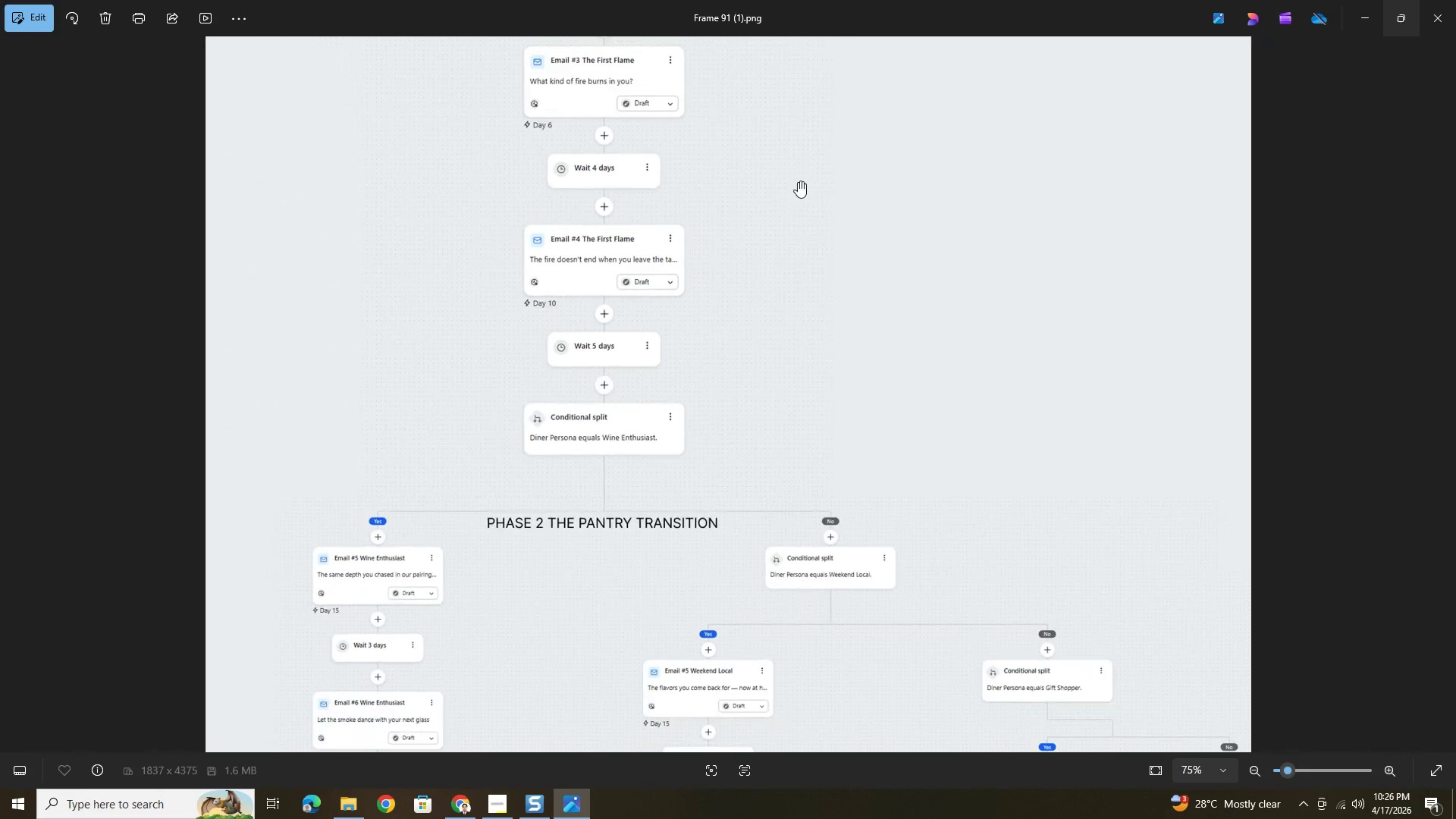 
left_click_drag(start_coordinate=[798, 181], to_coordinate=[837, 432])
 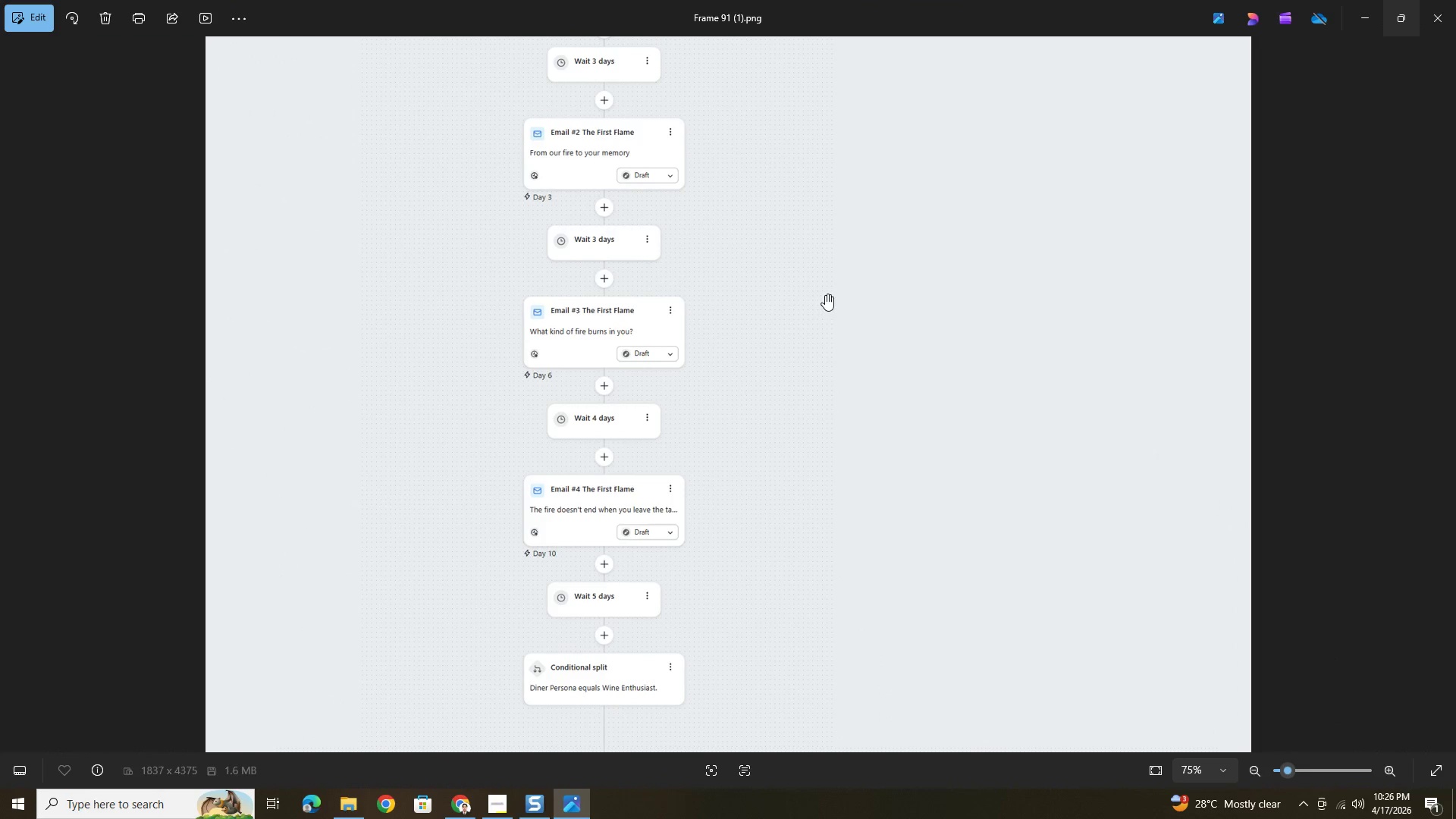 
left_click_drag(start_coordinate=[824, 290], to_coordinate=[836, 498])
 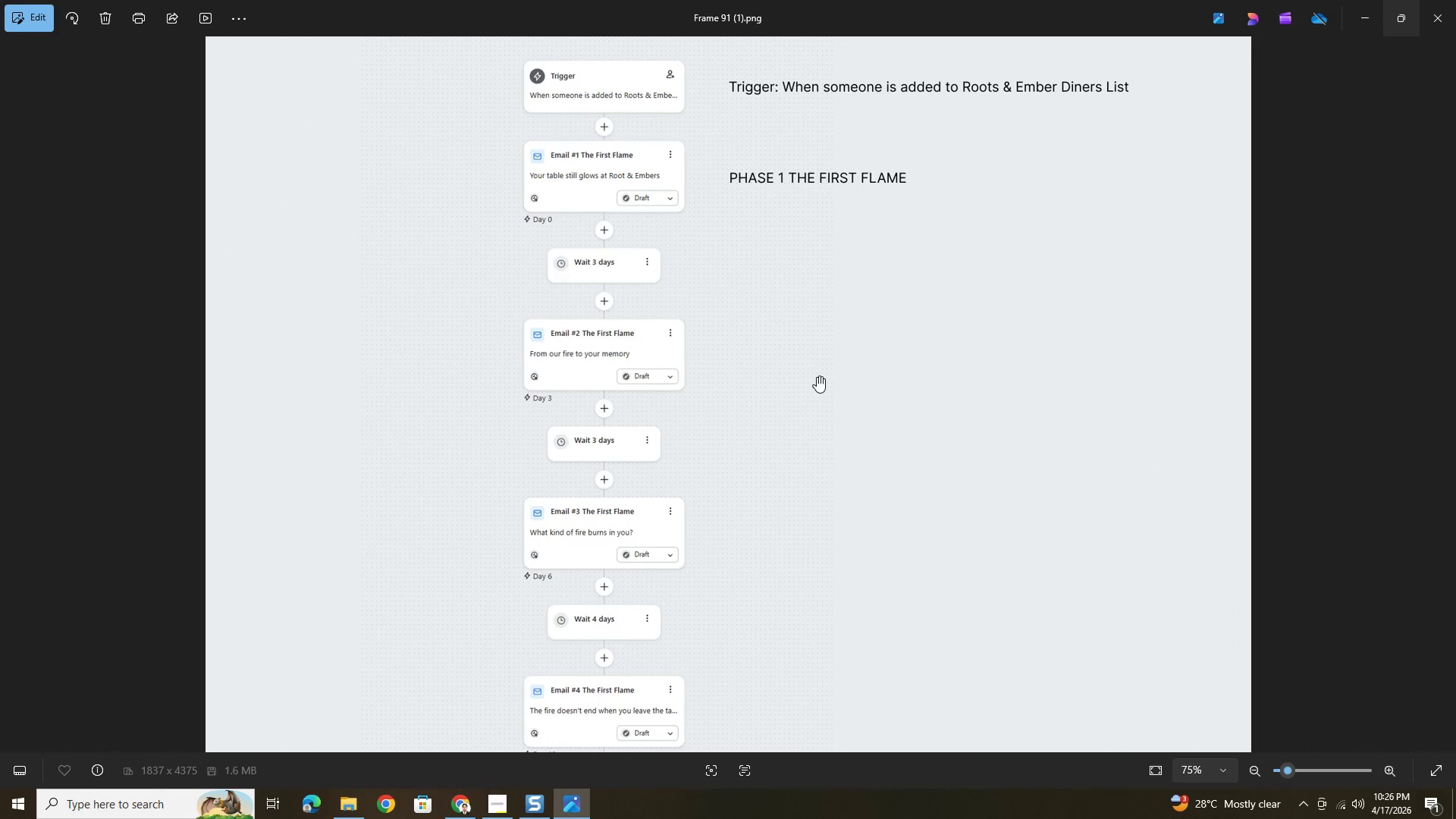 
left_click_drag(start_coordinate=[817, 376], to_coordinate=[823, 432])
 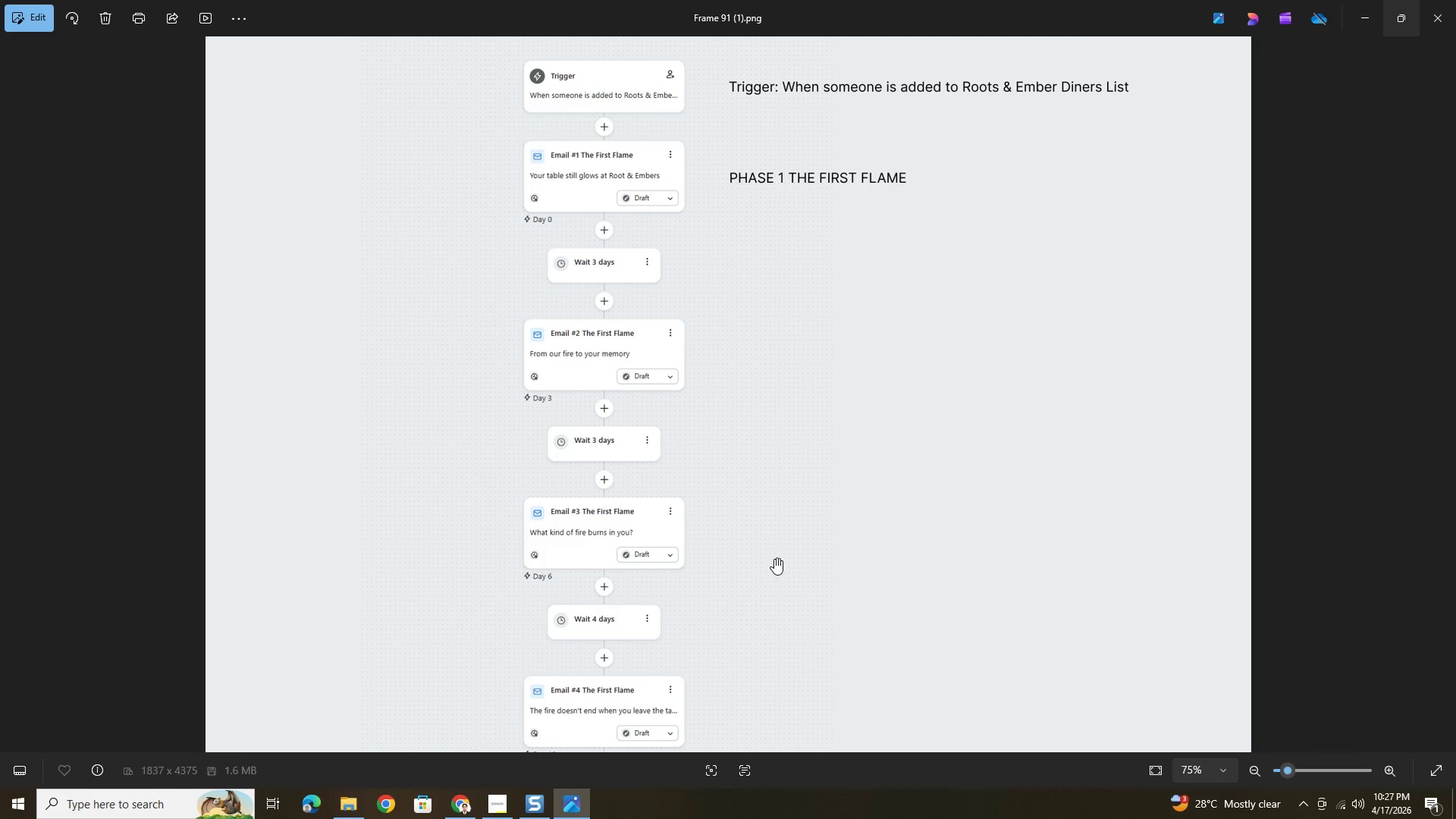 
left_click_drag(start_coordinate=[764, 582], to_coordinate=[771, 491])
 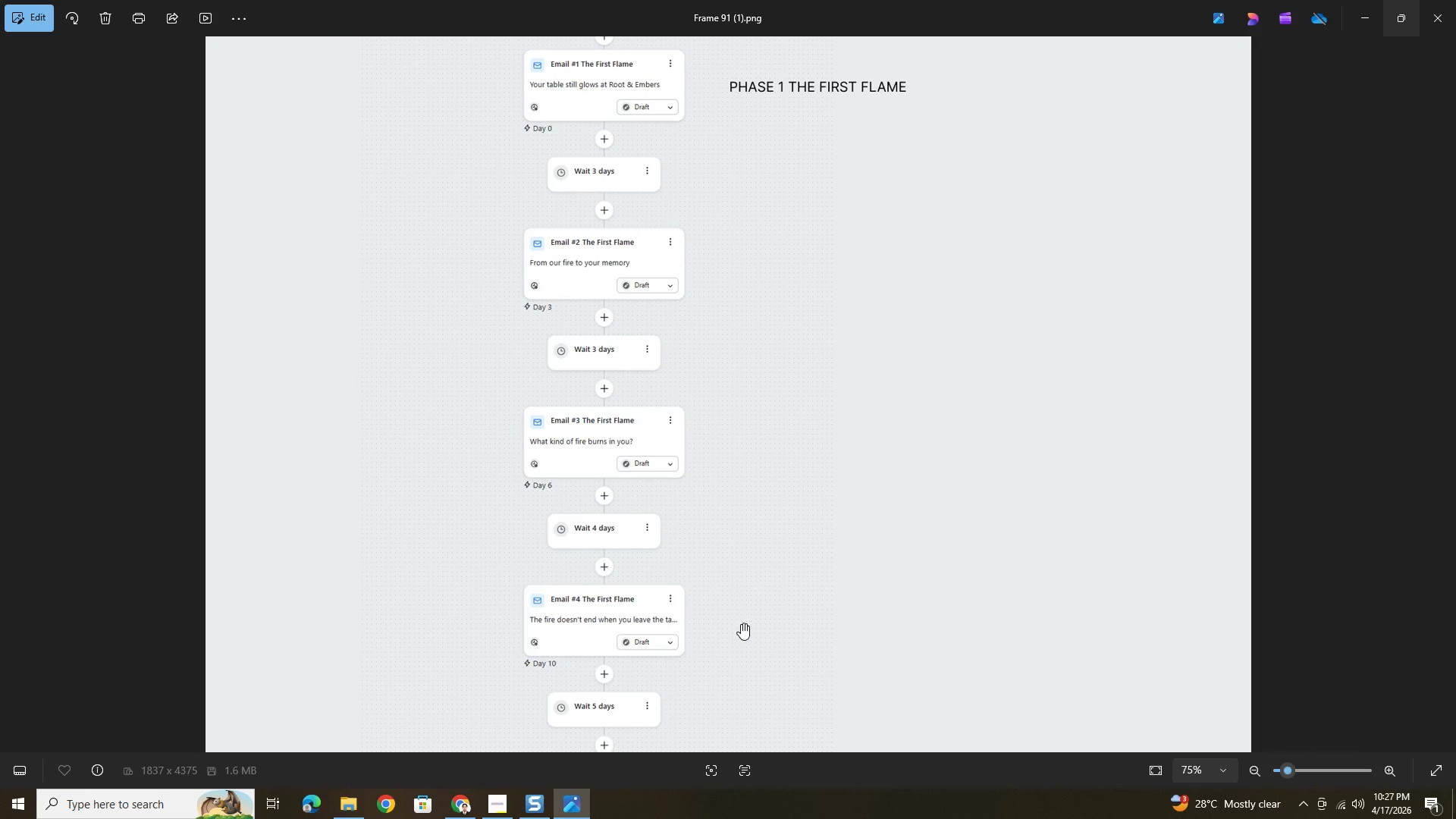 
left_click_drag(start_coordinate=[740, 624], to_coordinate=[761, 431])
 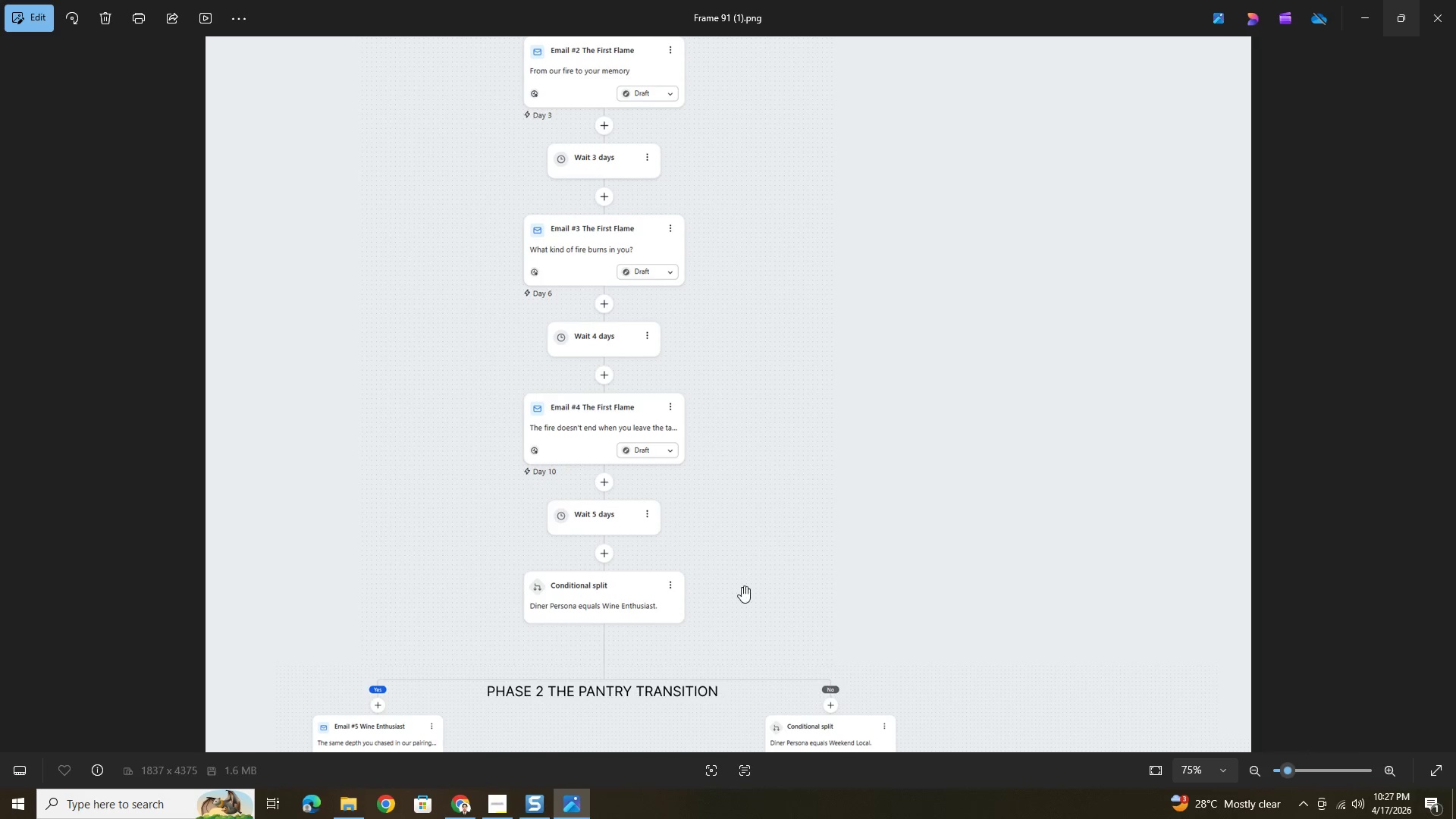 
left_click_drag(start_coordinate=[742, 586], to_coordinate=[755, 424])
 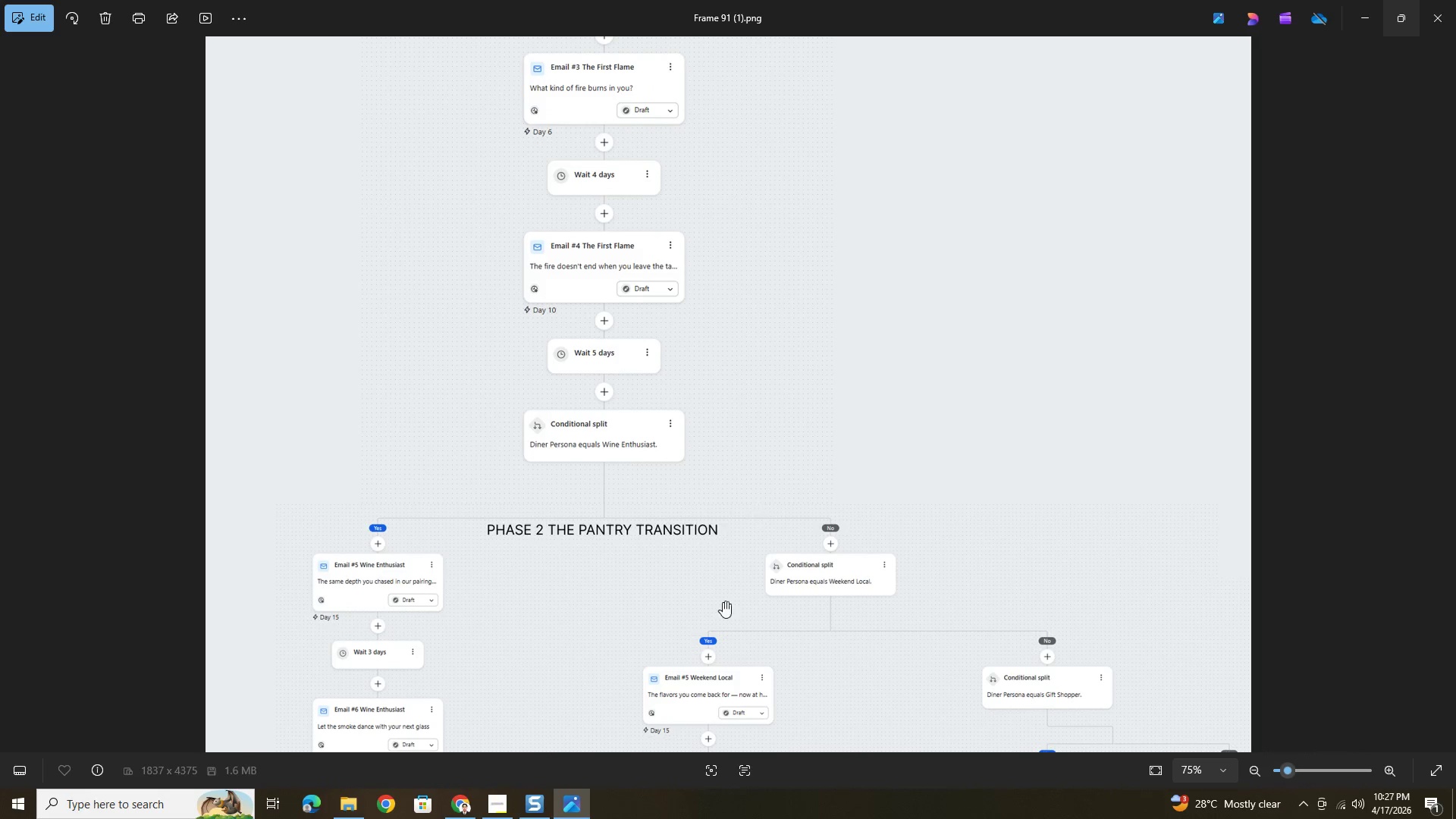 
left_click_drag(start_coordinate=[723, 601], to_coordinate=[734, 422])
 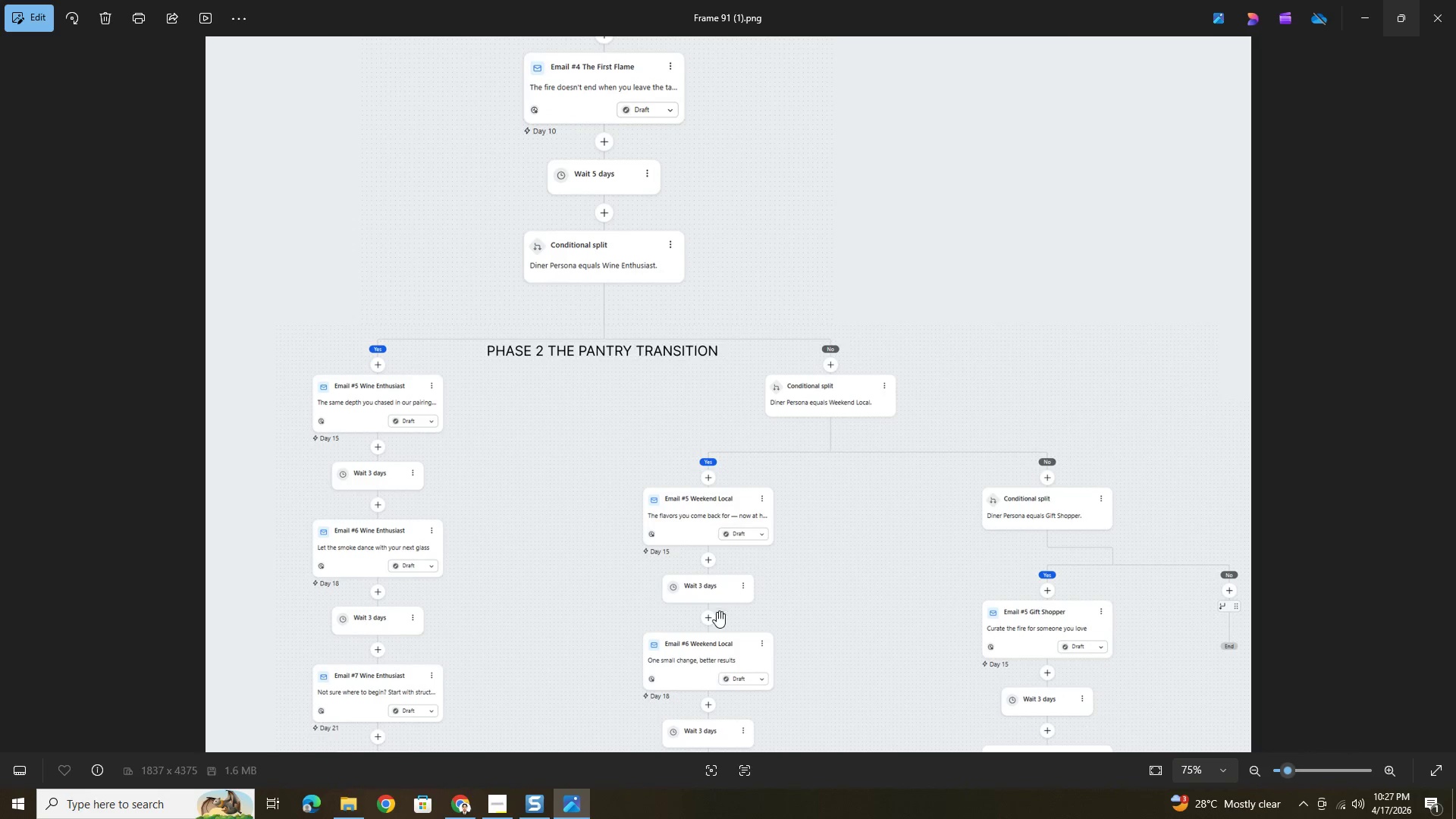 
left_click_drag(start_coordinate=[717, 611], to_coordinate=[726, 470])
 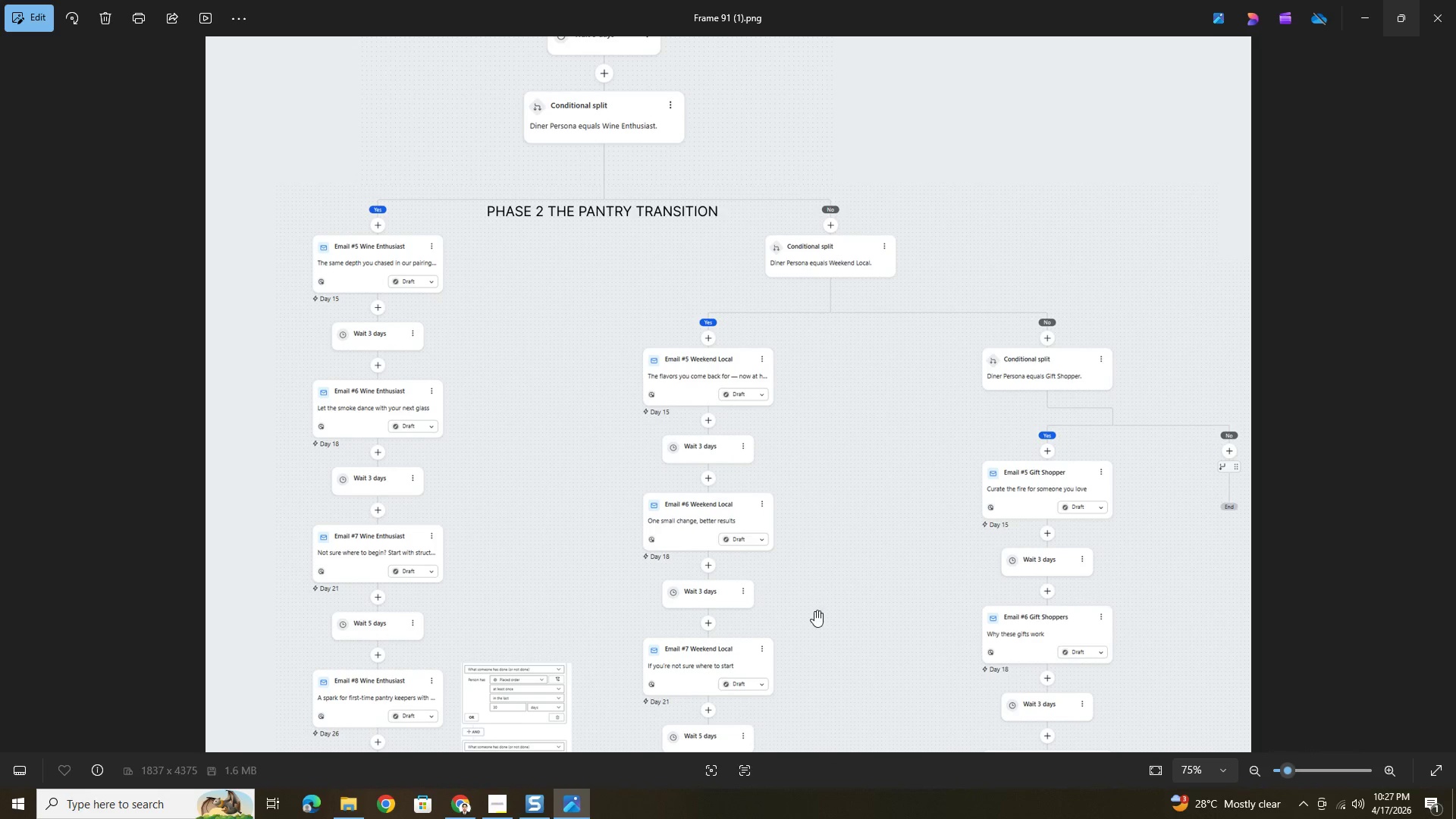 
left_click_drag(start_coordinate=[813, 612], to_coordinate=[817, 472])
 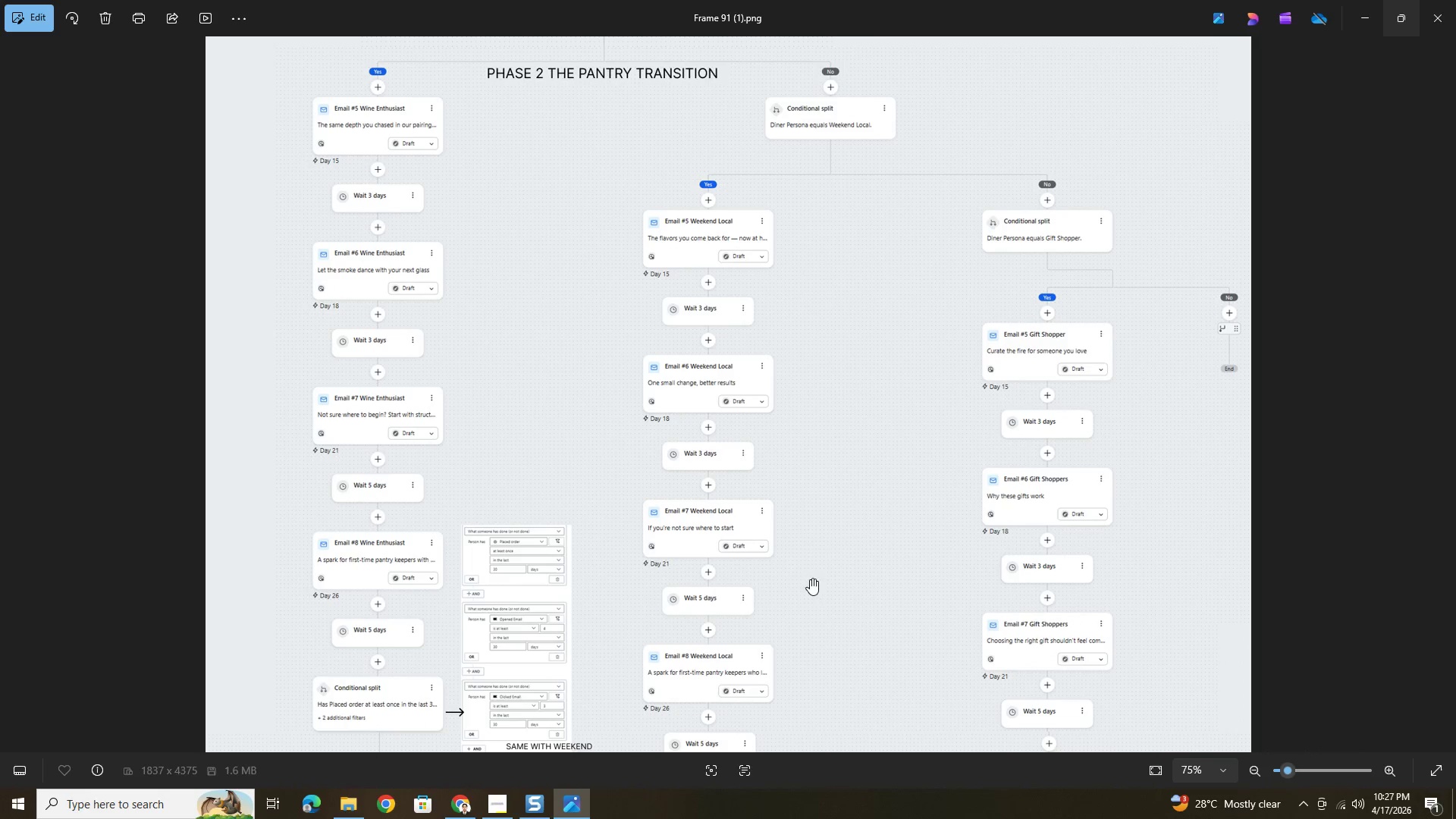 
left_click_drag(start_coordinate=[810, 578], to_coordinate=[821, 685])
 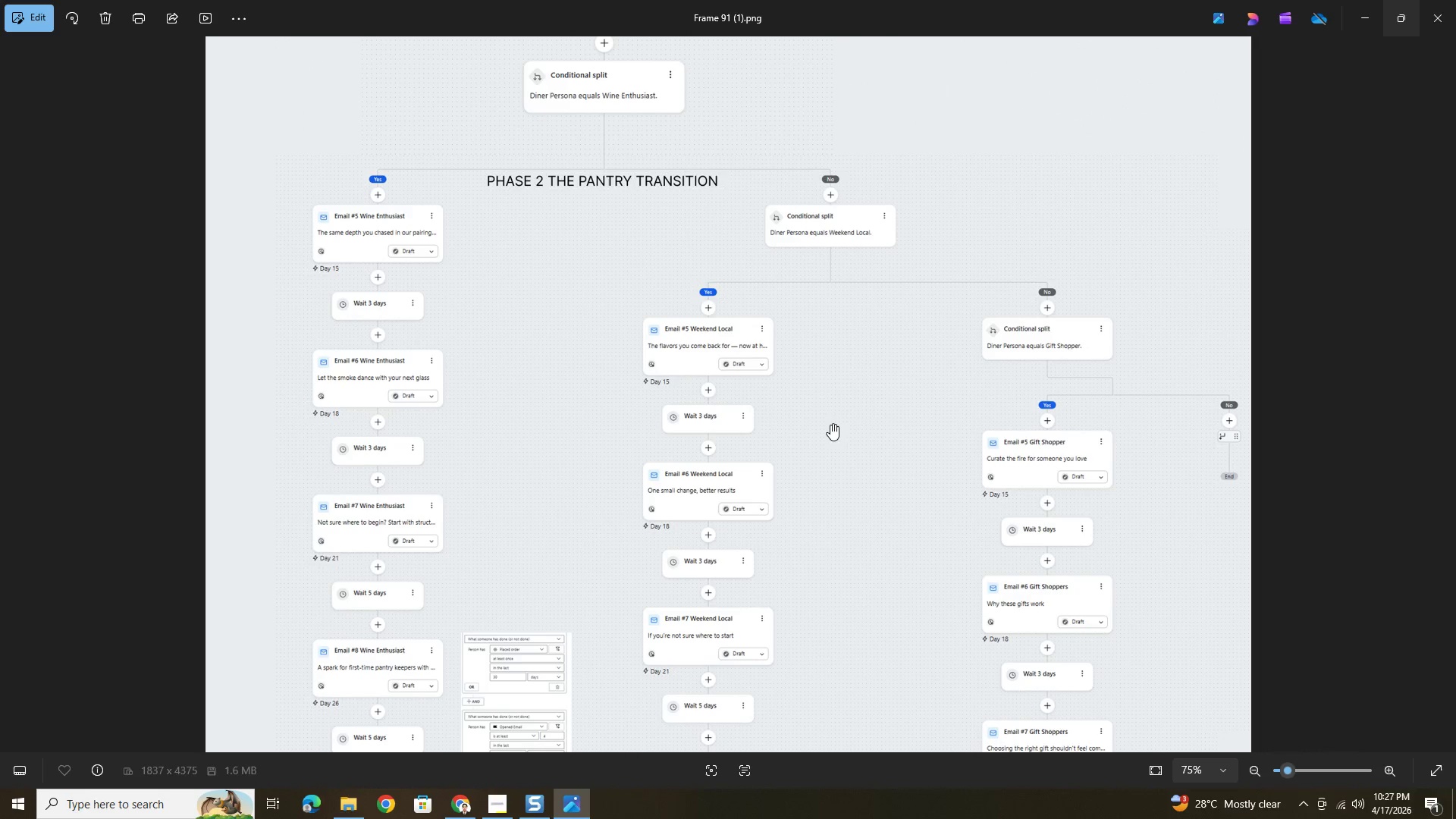 
left_click_drag(start_coordinate=[831, 425], to_coordinate=[836, 587])
 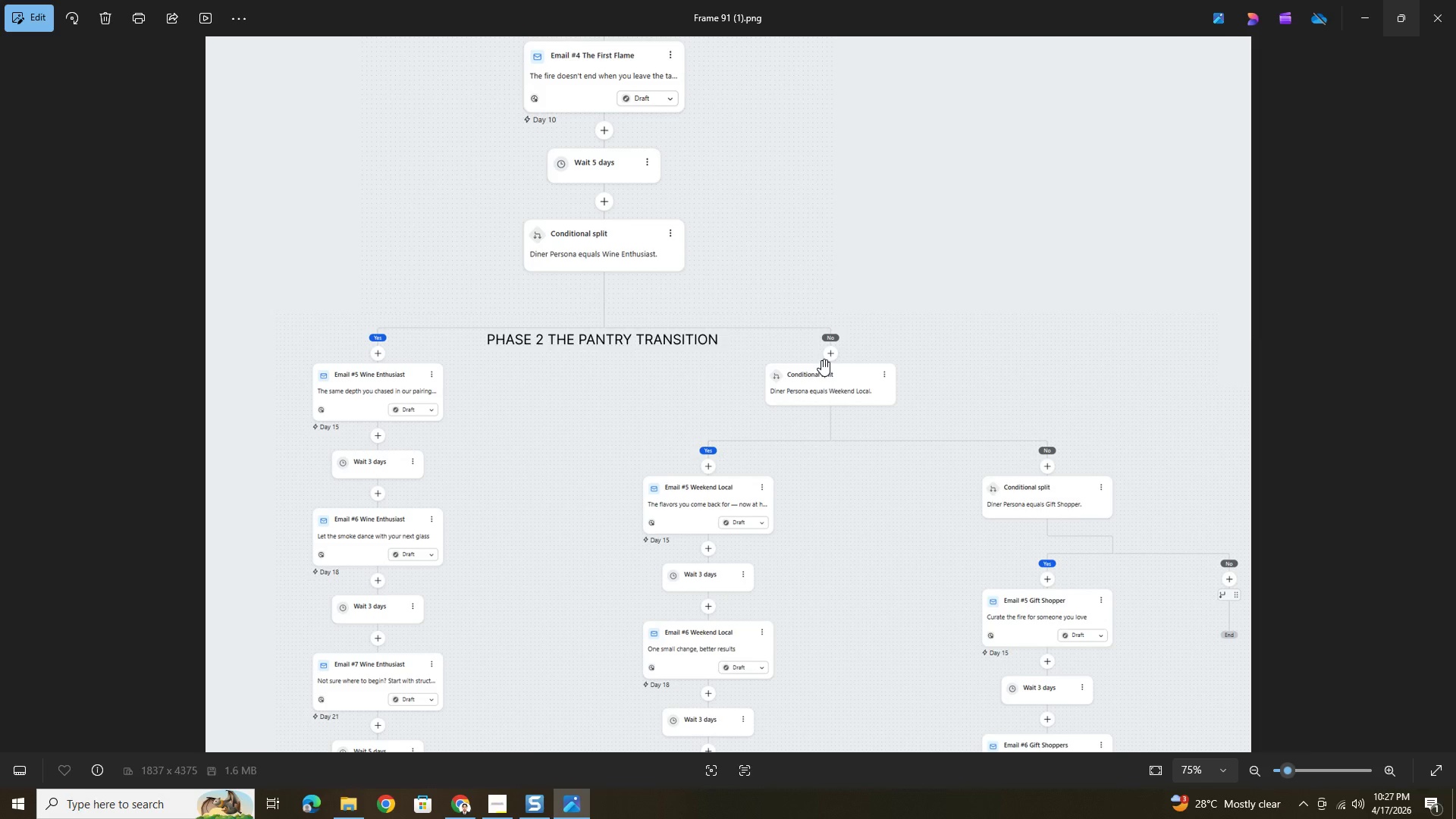 
wait(5.36)
 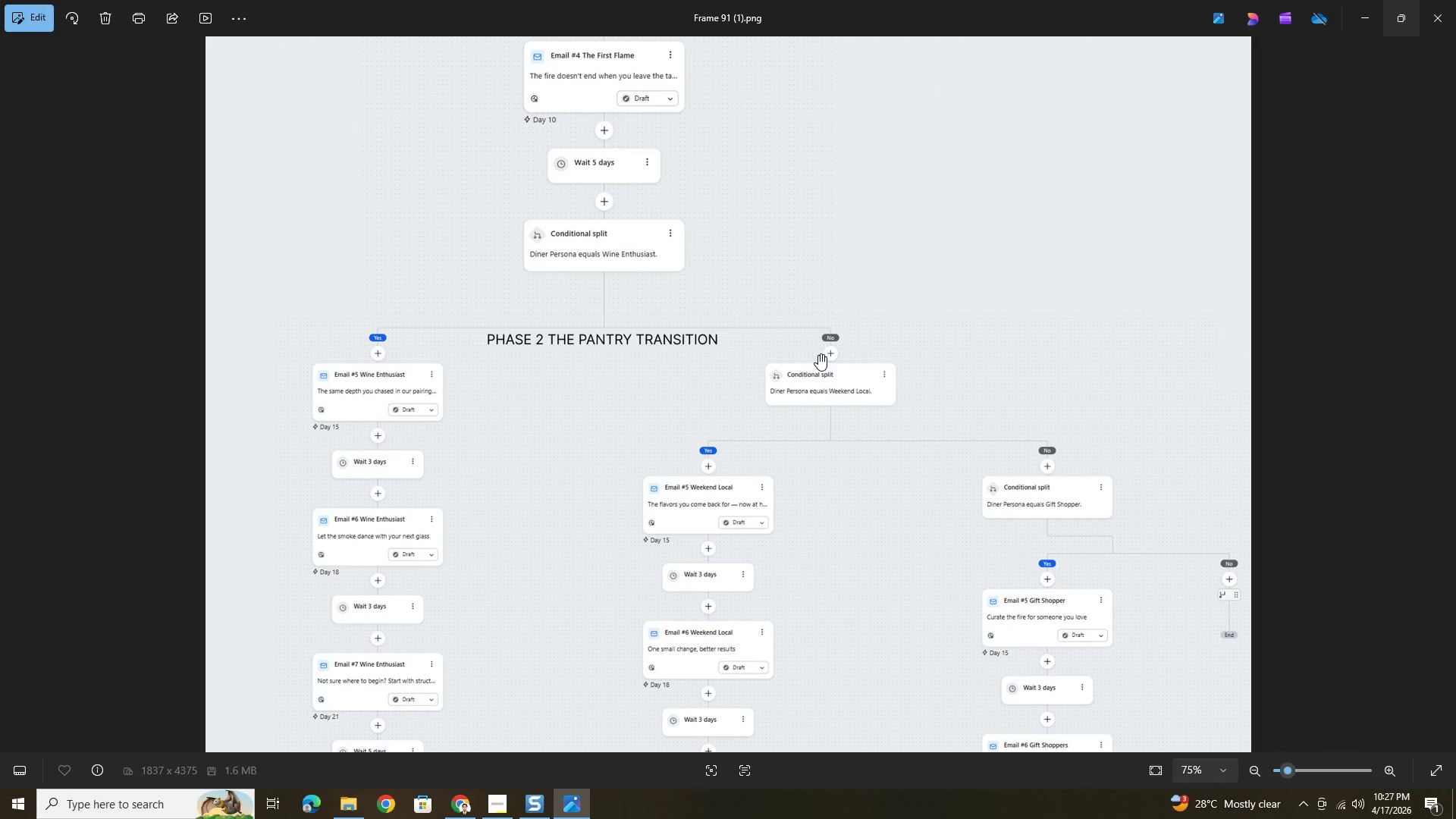 
scroll: coordinate [821, 359], scroll_direction: down, amount: 5.0
 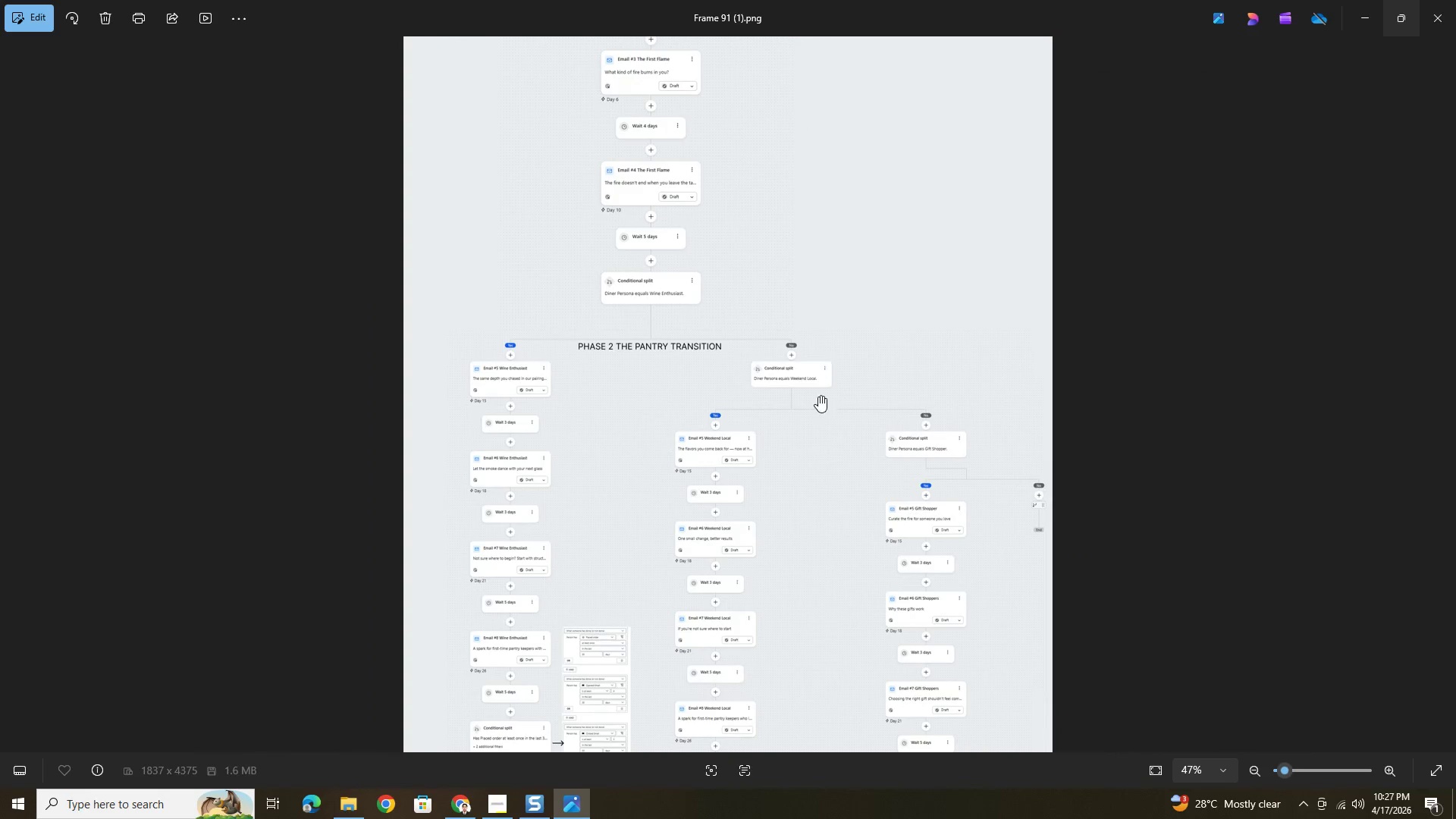 
scroll: coordinate [817, 425], scroll_direction: up, amount: 4.0
 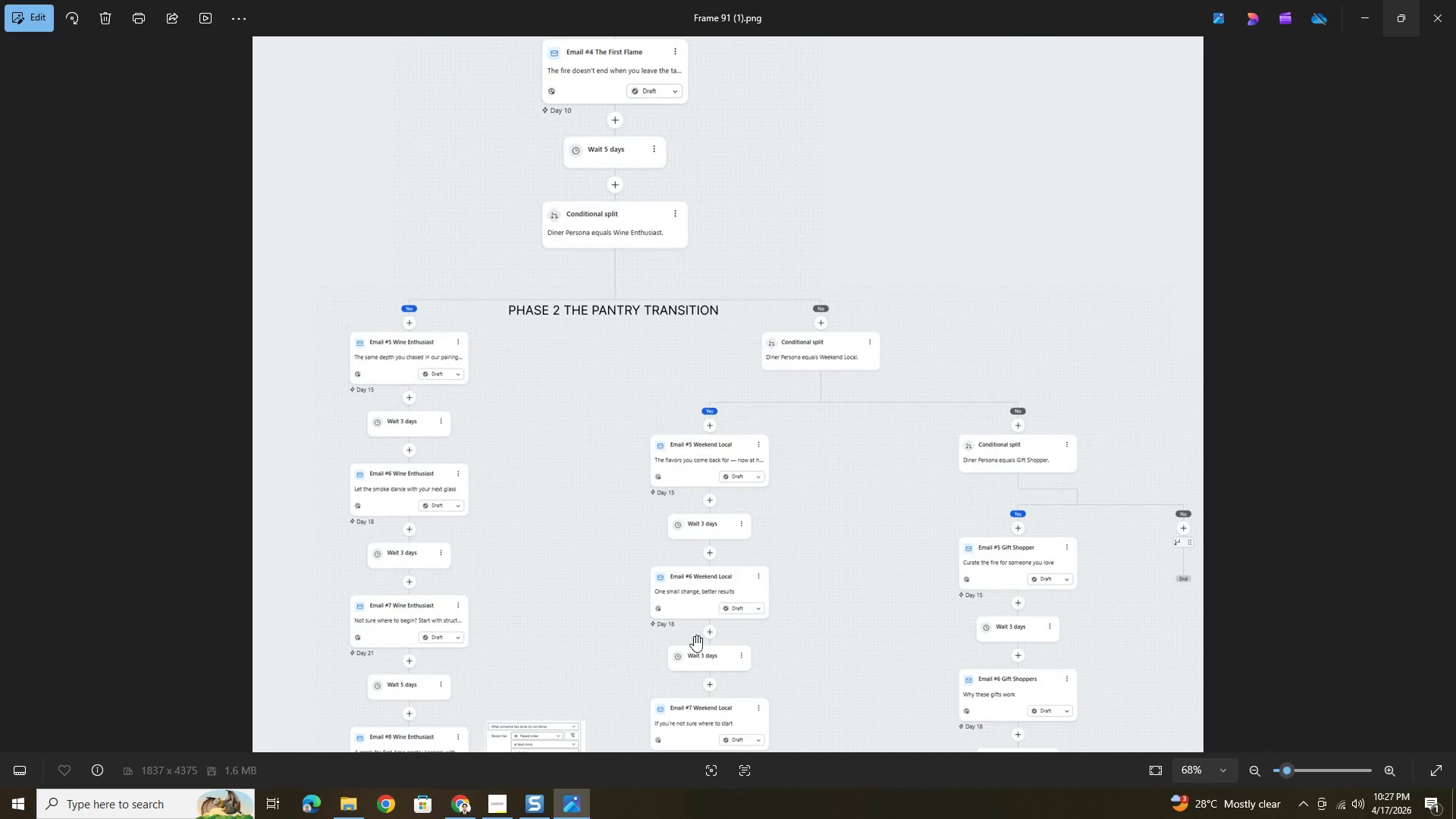 
left_click_drag(start_coordinate=[617, 656], to_coordinate=[653, 369])
 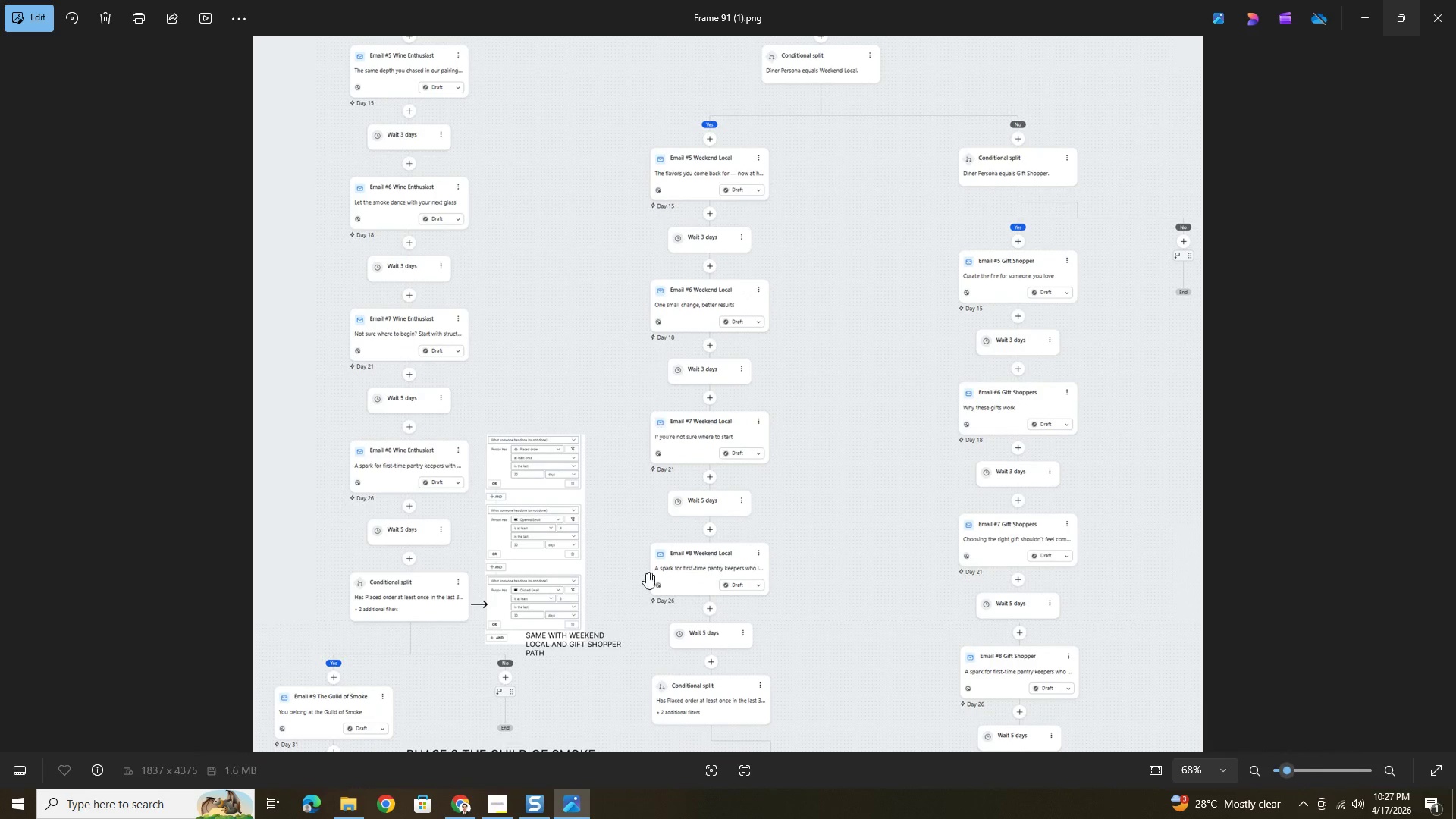 
left_click_drag(start_coordinate=[643, 584], to_coordinate=[652, 419])
 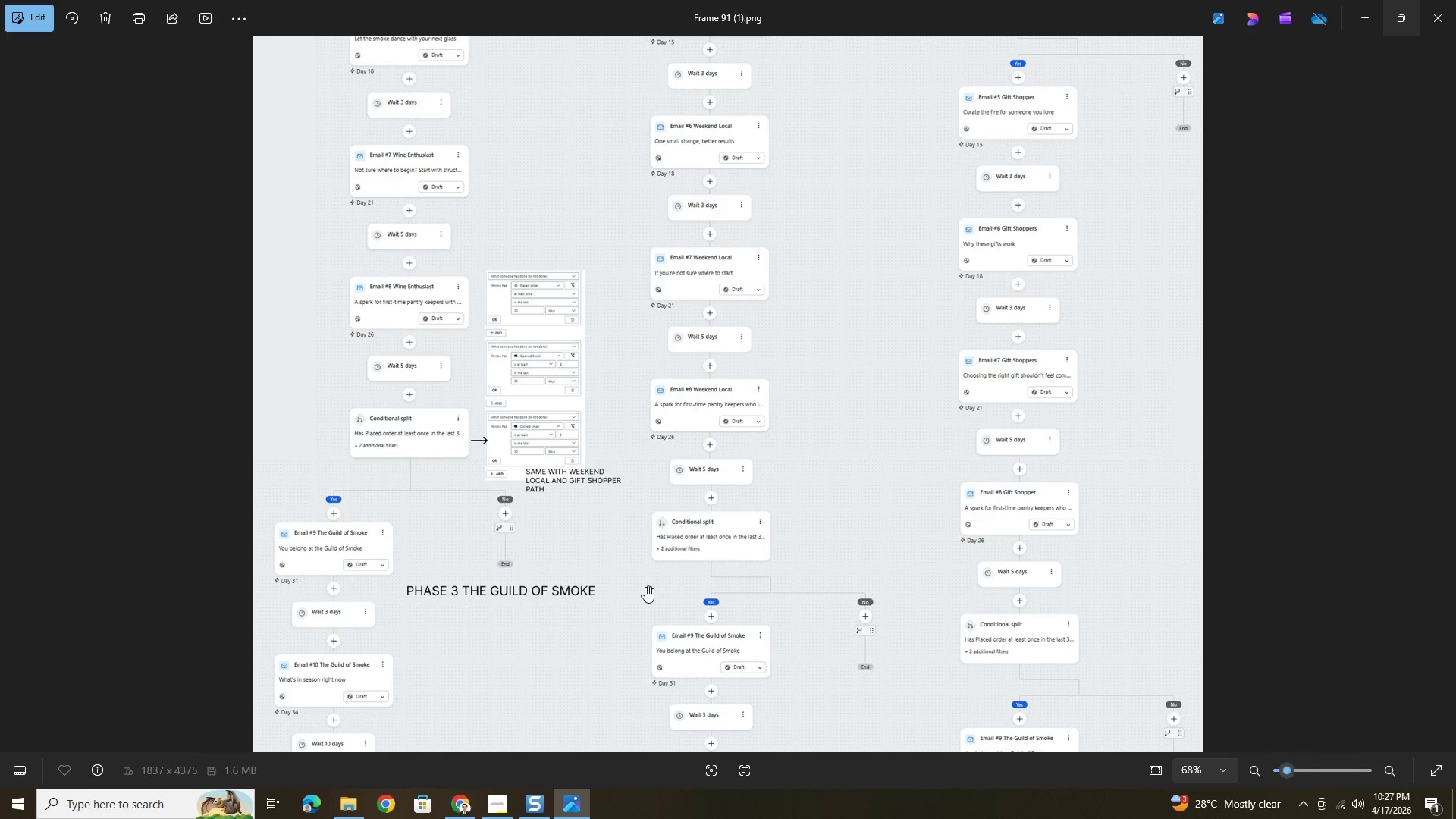 
left_click_drag(start_coordinate=[645, 586], to_coordinate=[647, 555])
 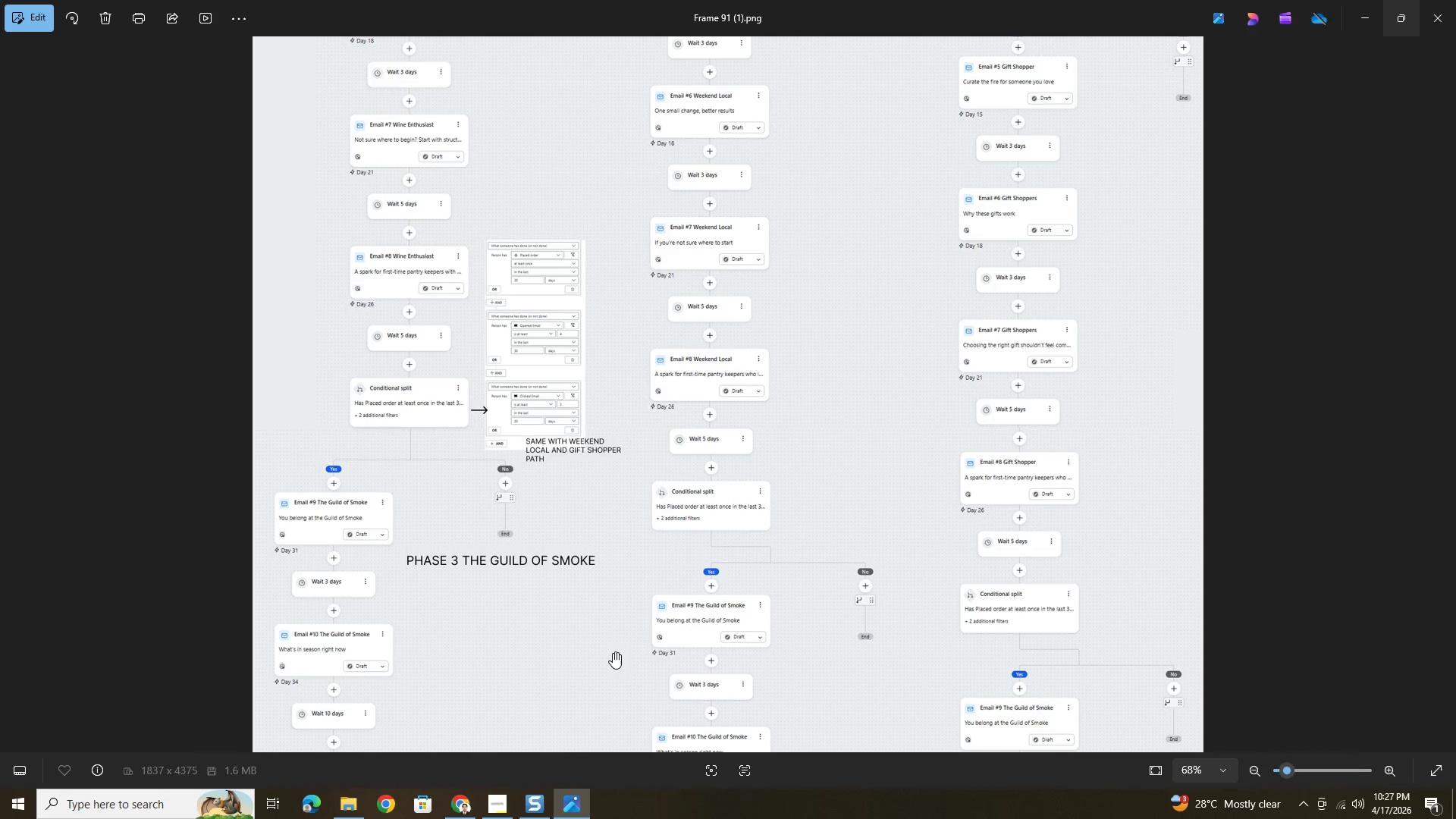 
left_click_drag(start_coordinate=[534, 623], to_coordinate=[523, 530])
 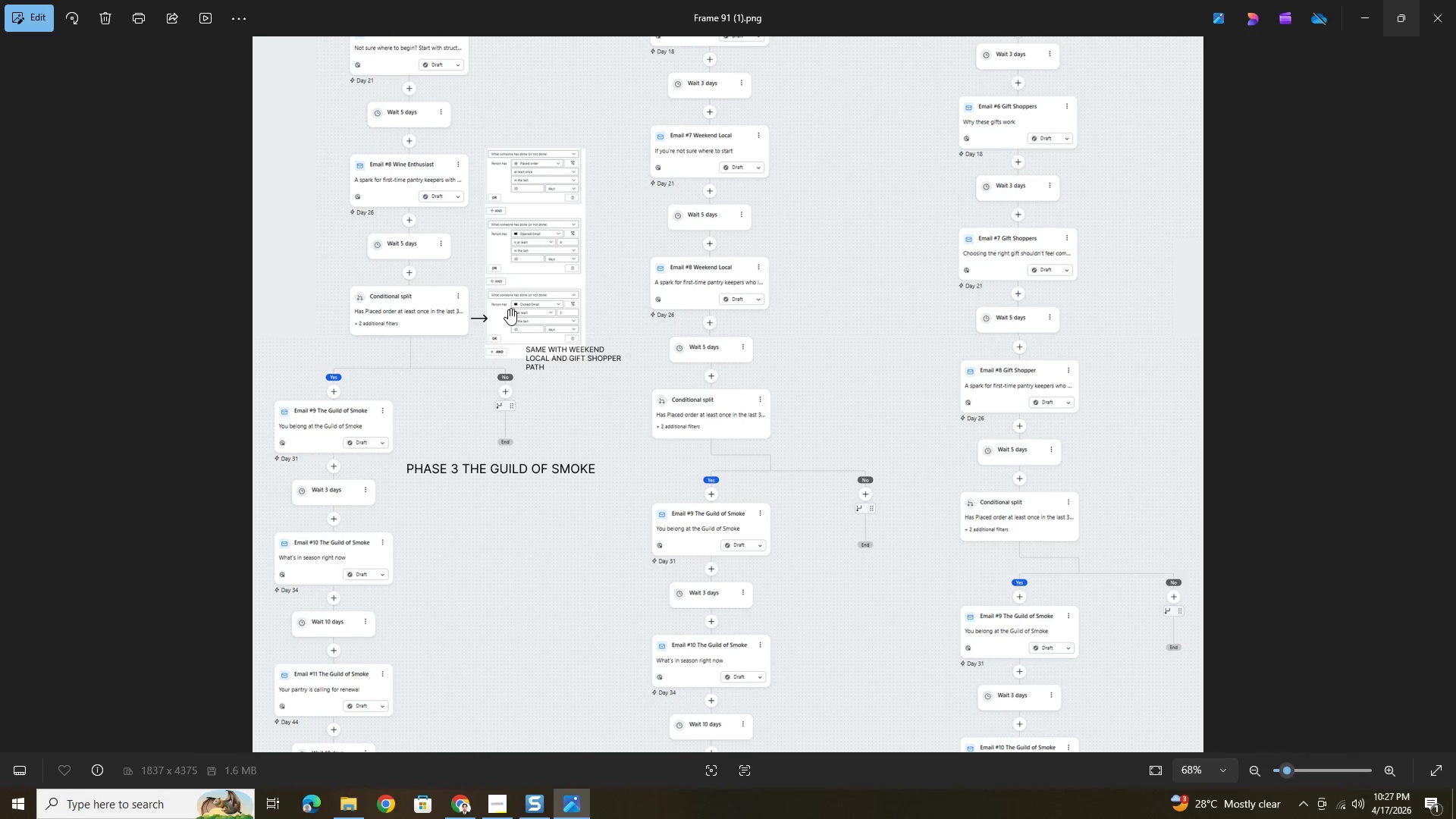 
scroll: coordinate [513, 298], scroll_direction: up, amount: 9.0
 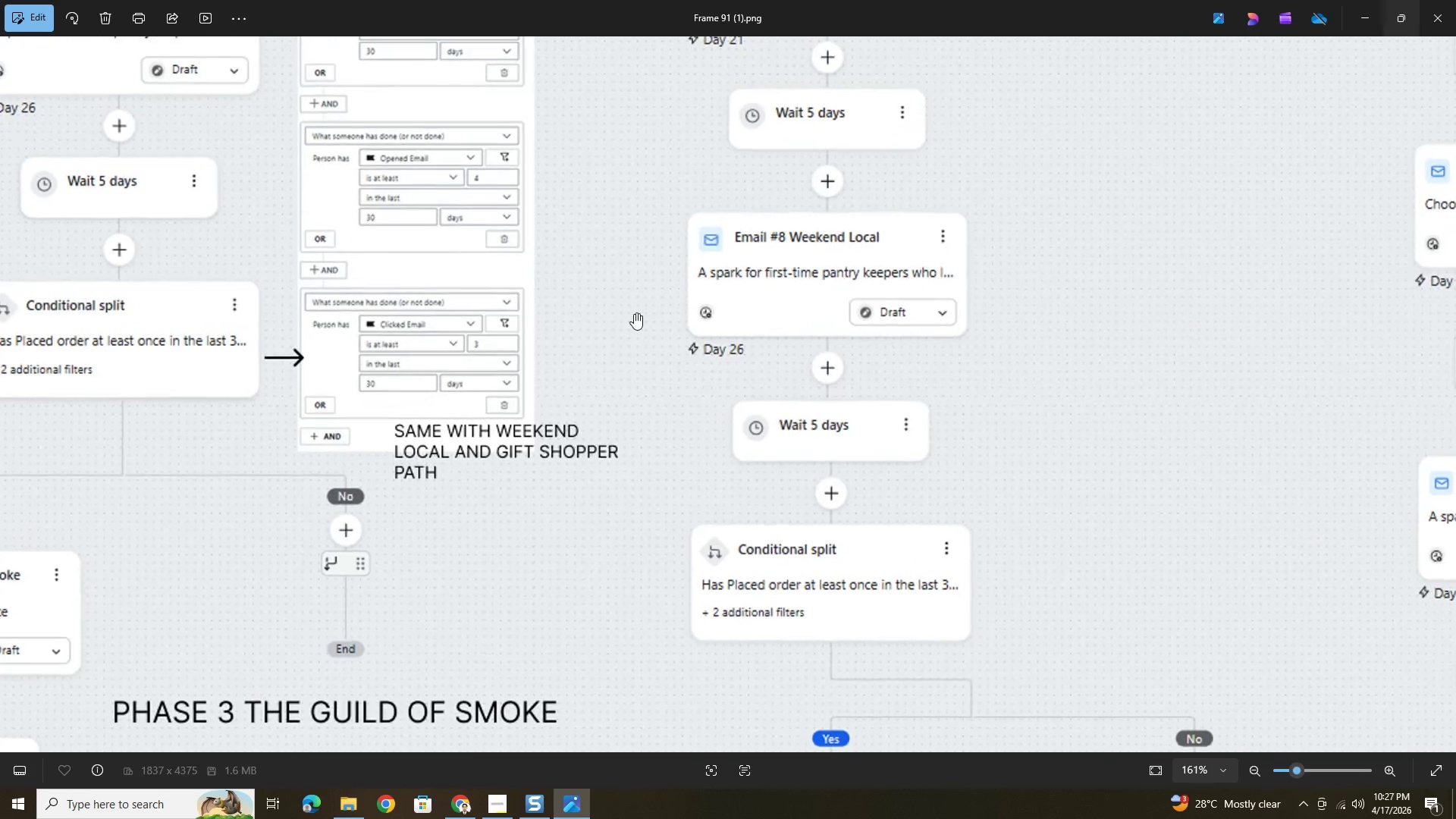 
left_click_drag(start_coordinate=[634, 313], to_coordinate=[824, 423])
 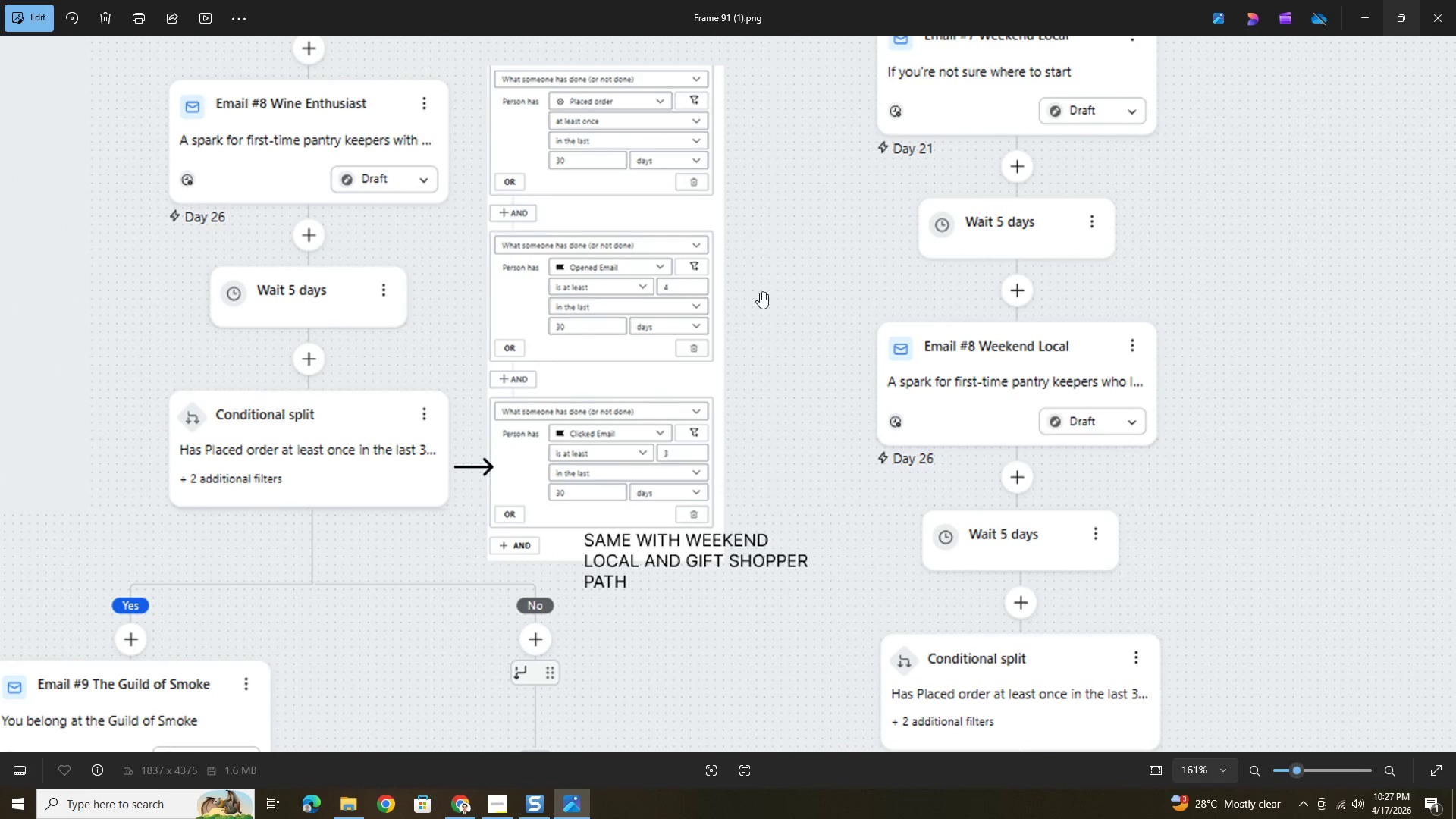 
scroll: coordinate [758, 290], scroll_direction: up, amount: 2.0
 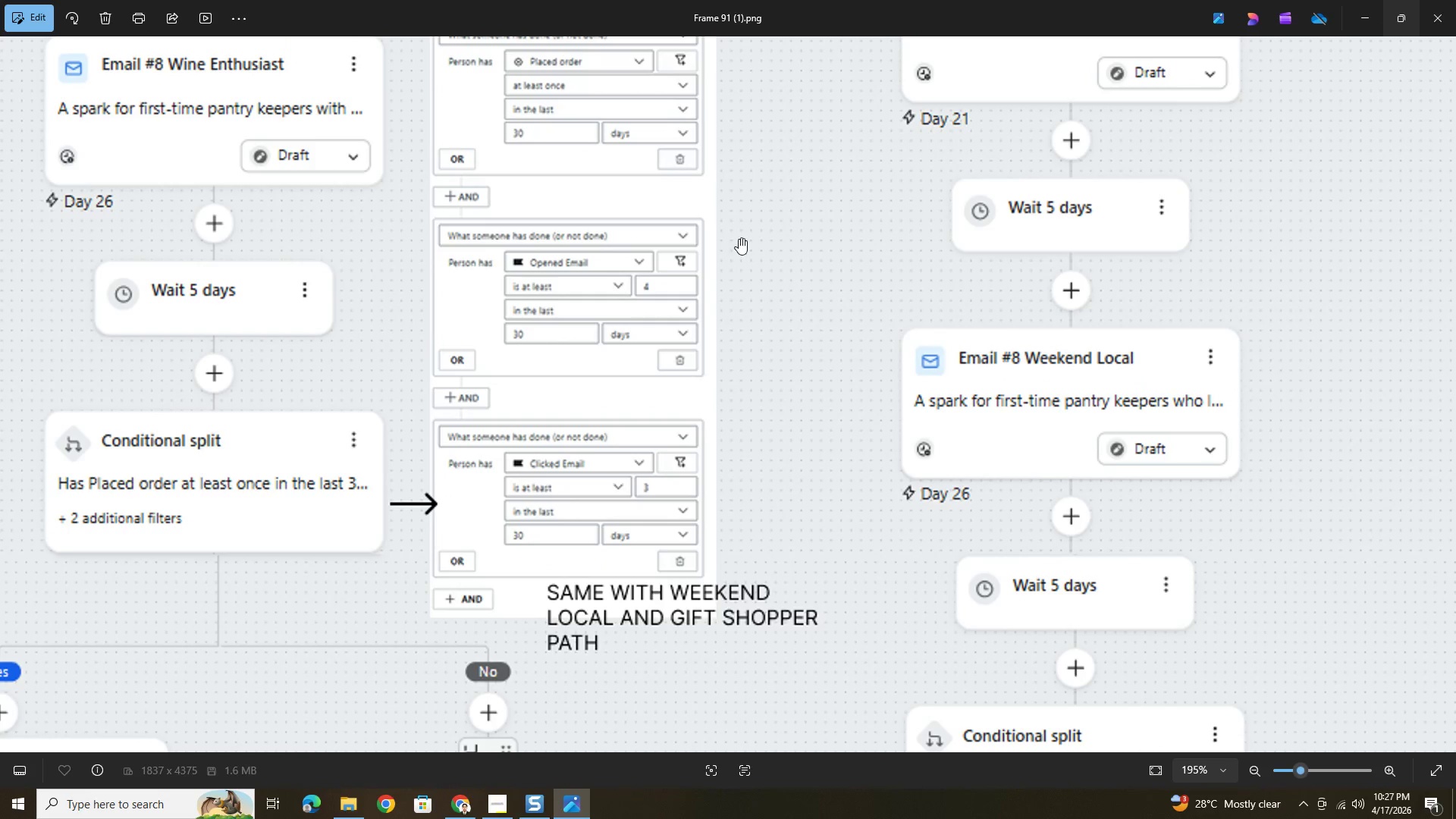 
left_click_drag(start_coordinate=[741, 234], to_coordinate=[789, 450])
 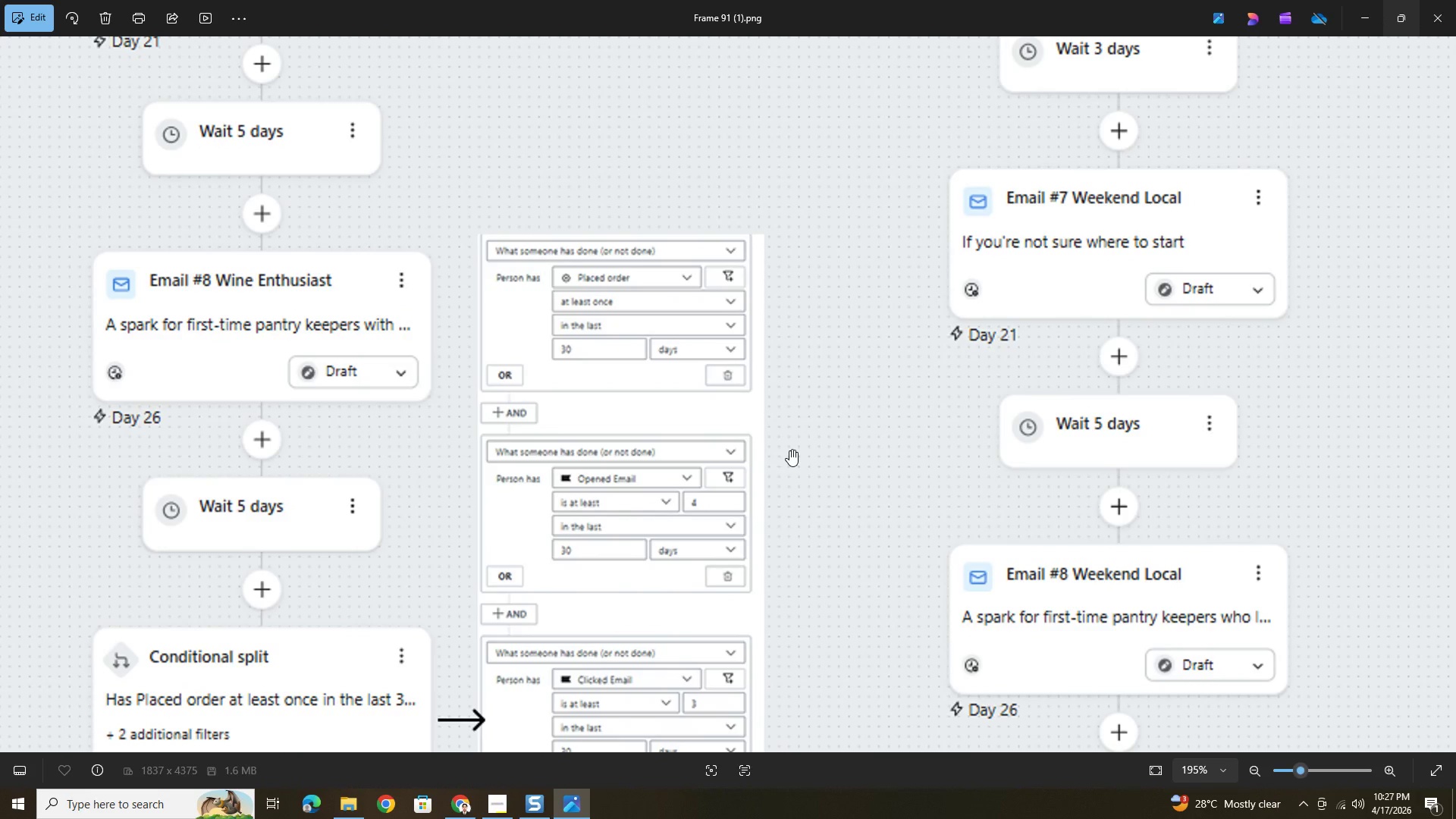 
scroll: coordinate [770, 494], scroll_direction: down, amount: 24.0
 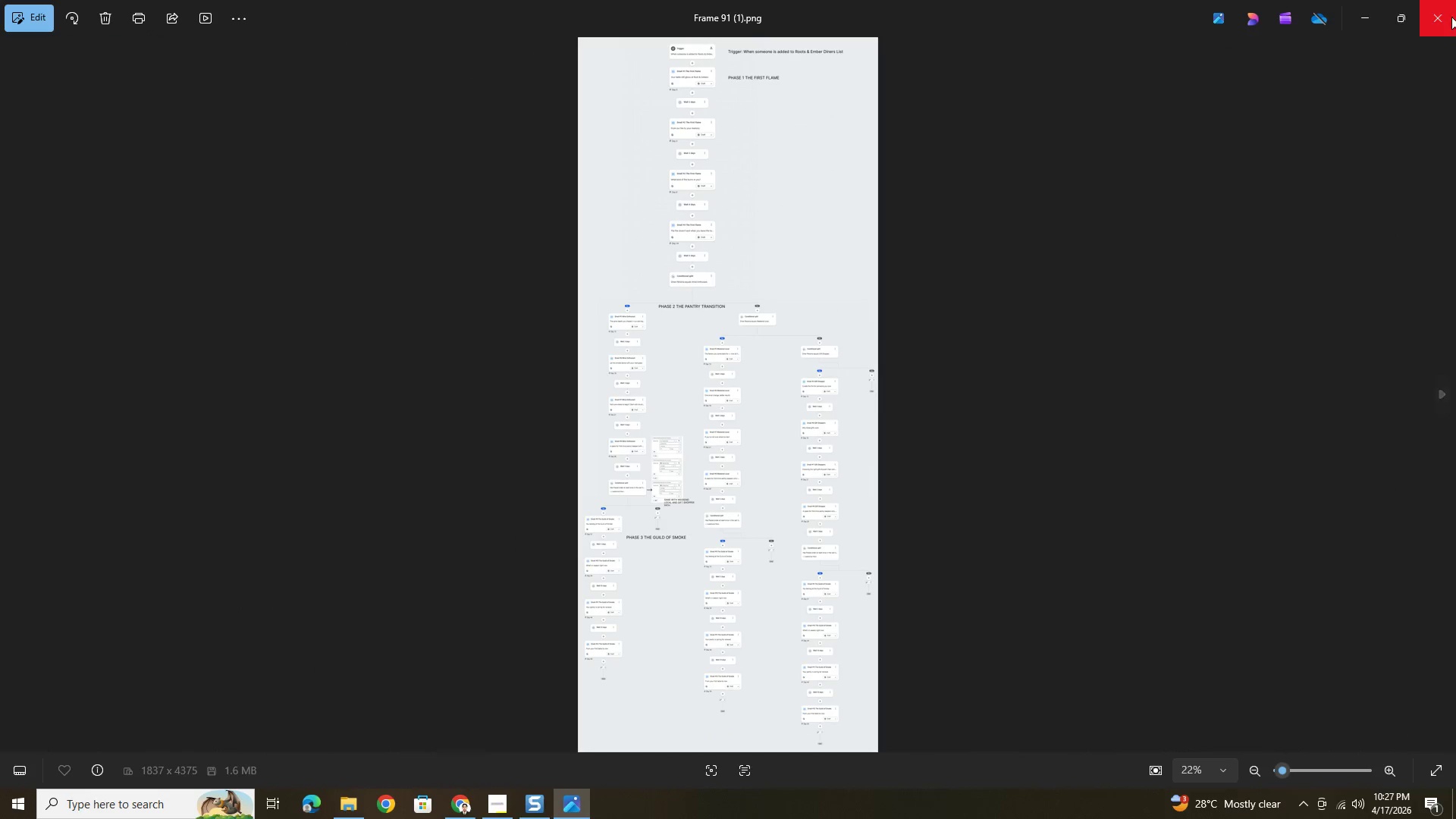 
left_click([1437, 0])
 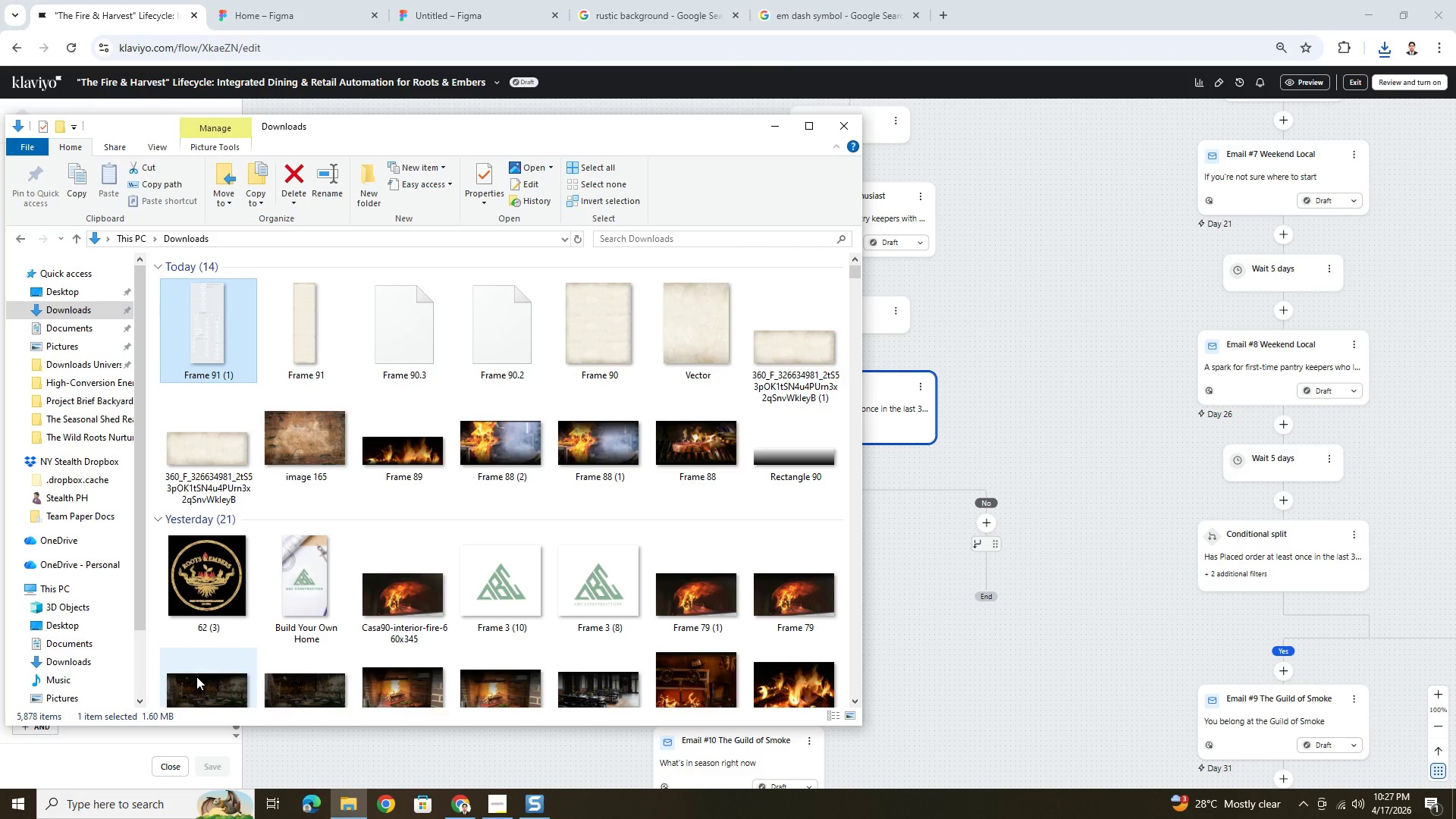 
key(Meta+MetaLeft)
 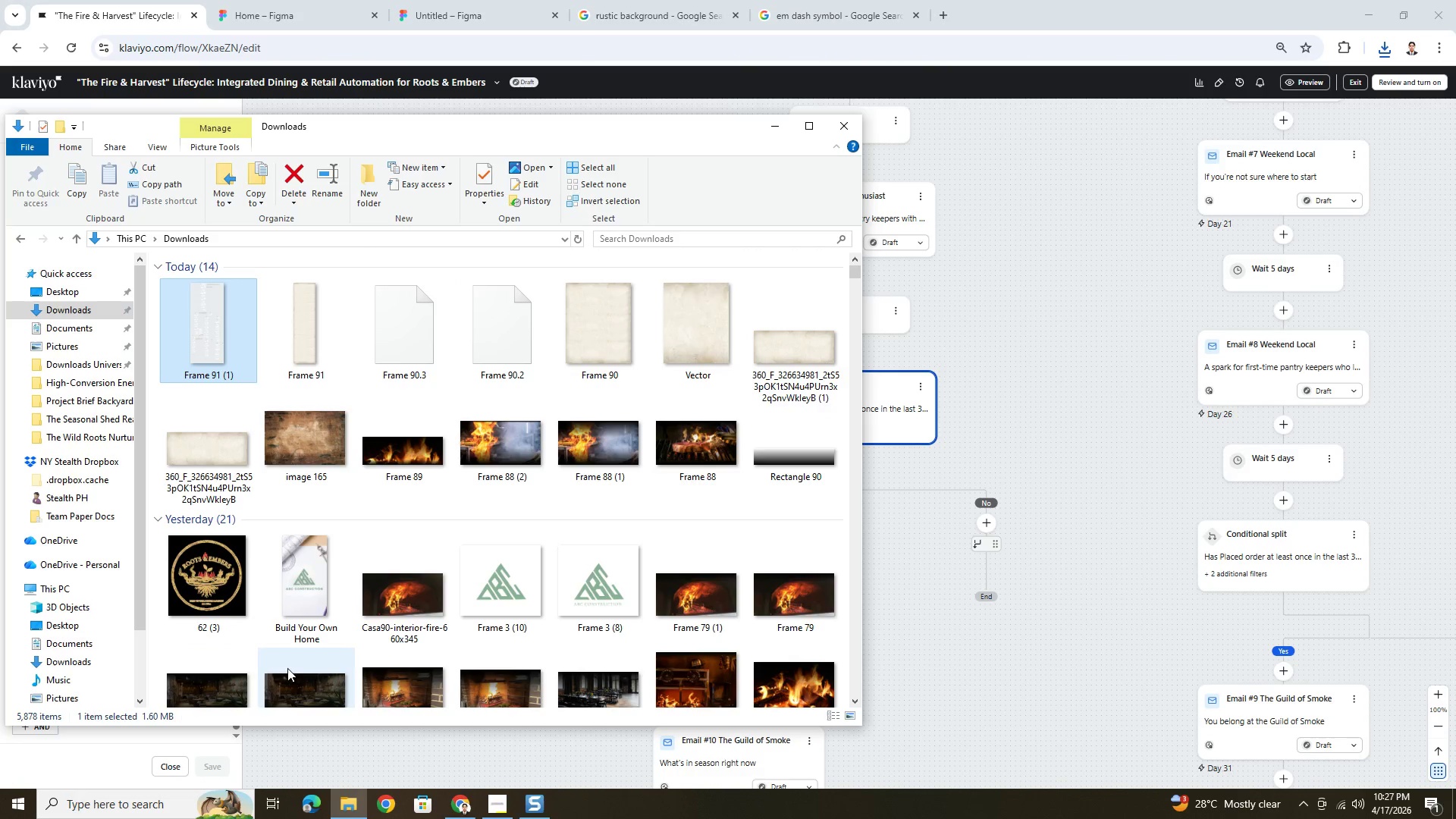 
key(Meta+E)
 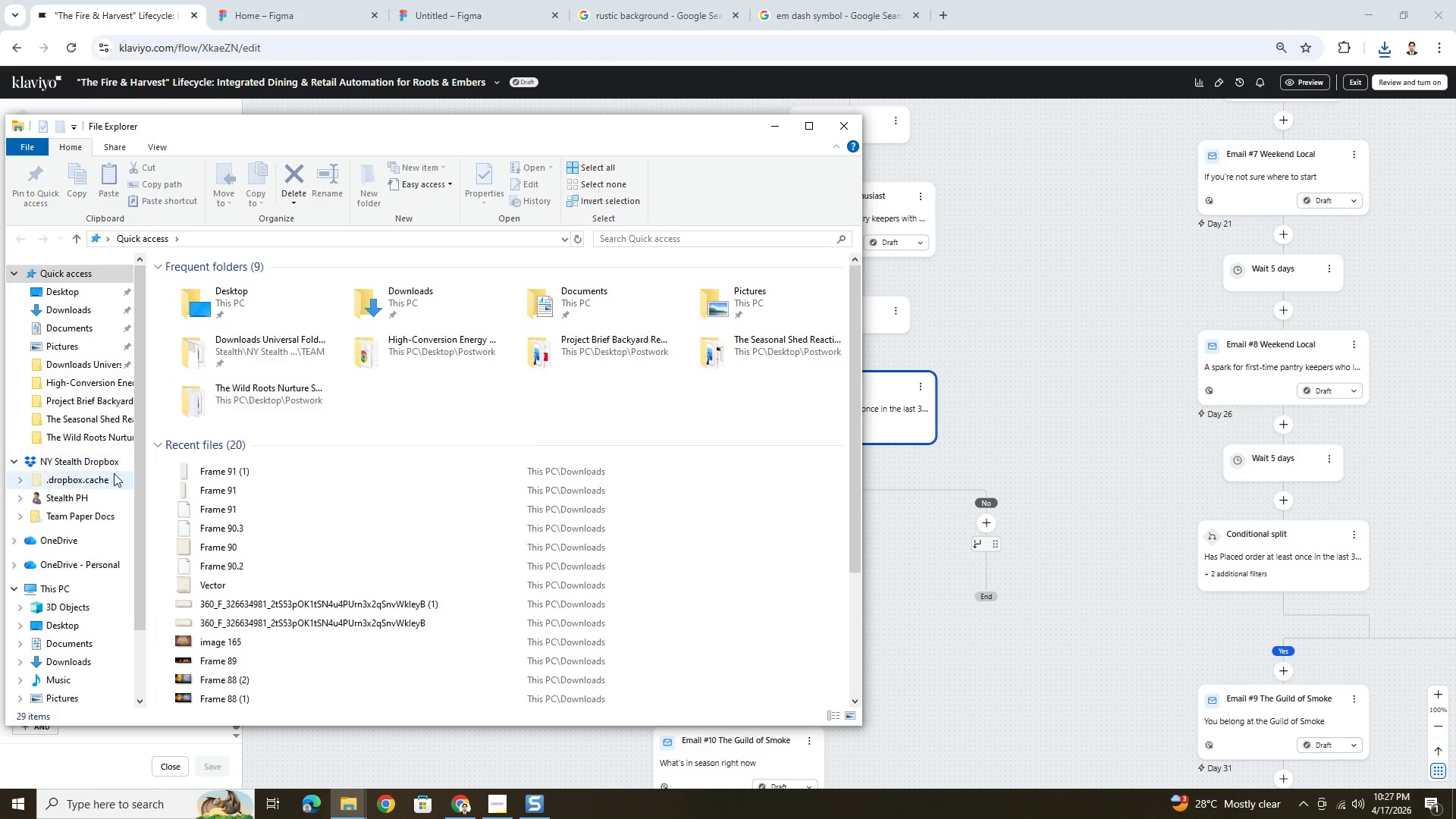 
scroll: coordinate [121, 470], scroll_direction: down, amount: 4.0
 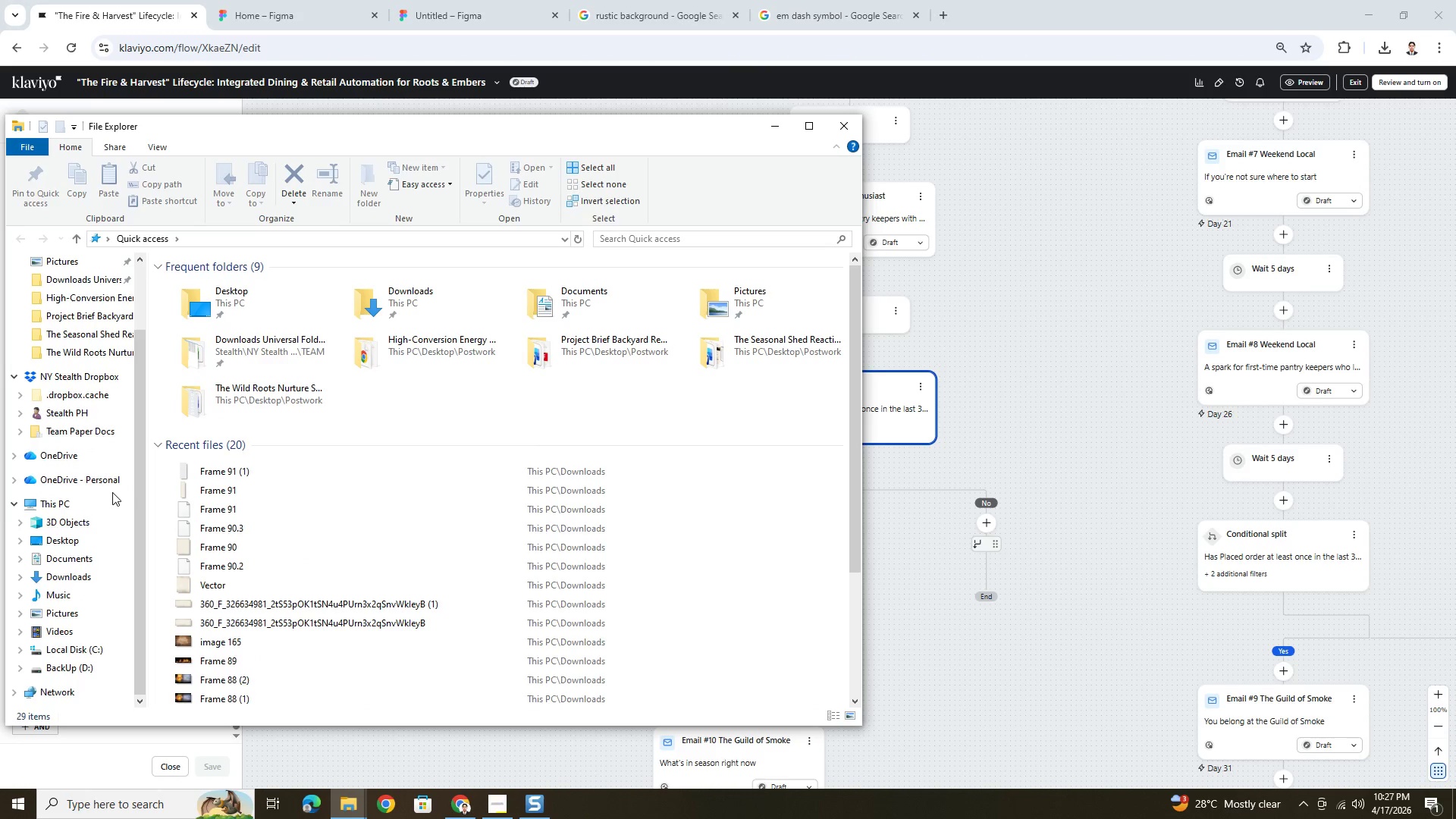 
scroll: coordinate [112, 492], scroll_direction: up, amount: 8.0
 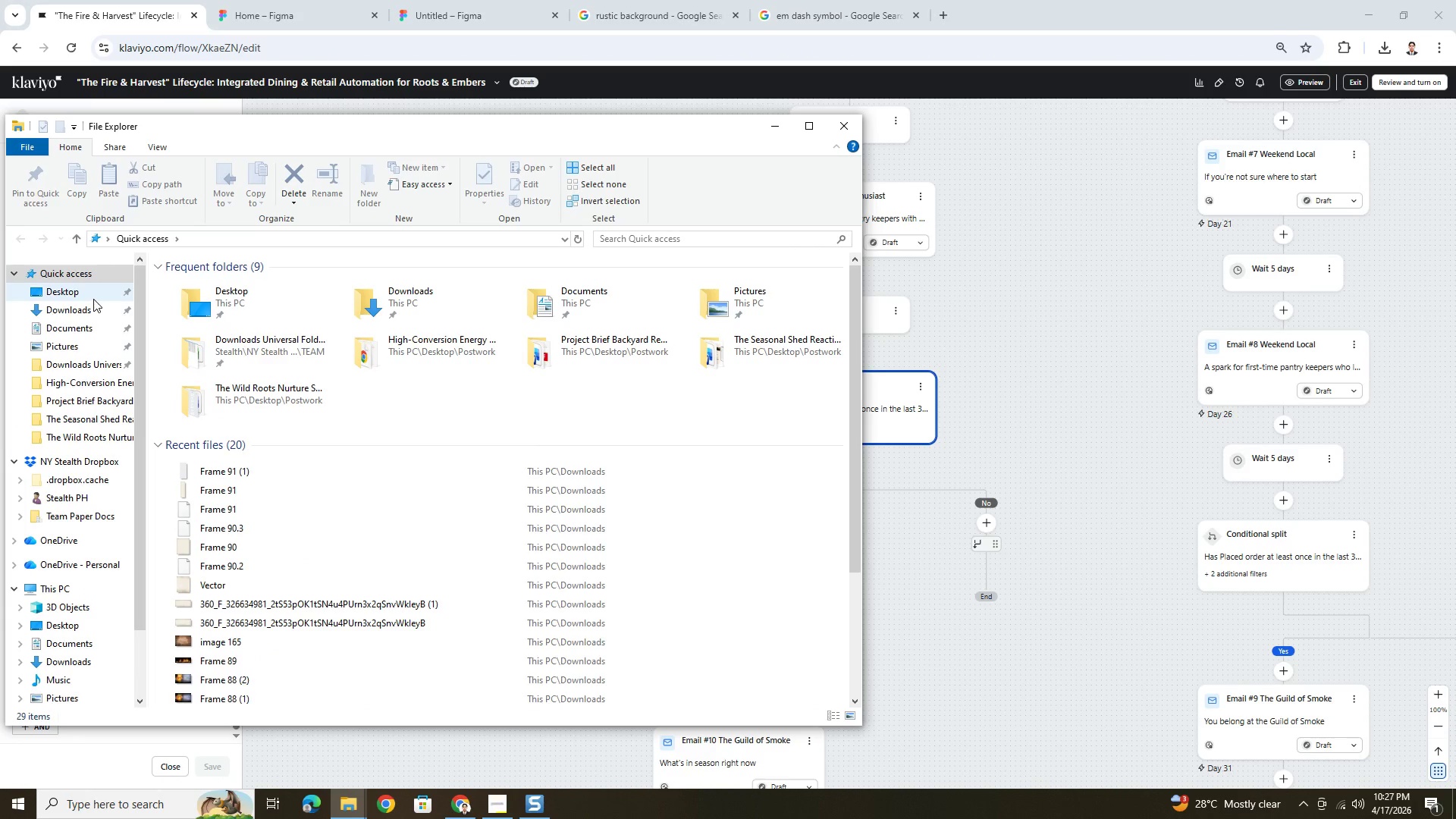 
left_click([93, 299])
 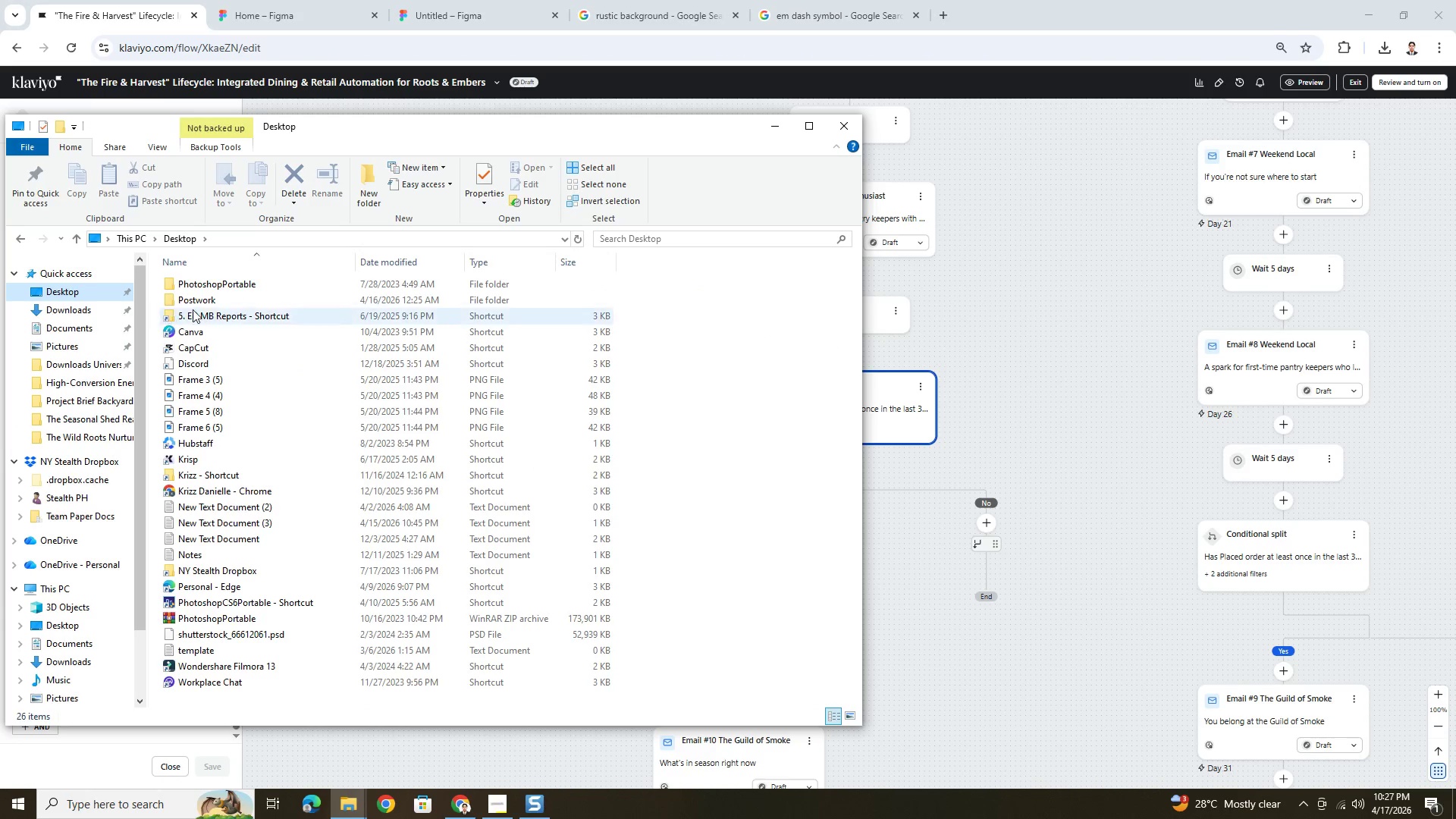 
double_click([207, 303])
 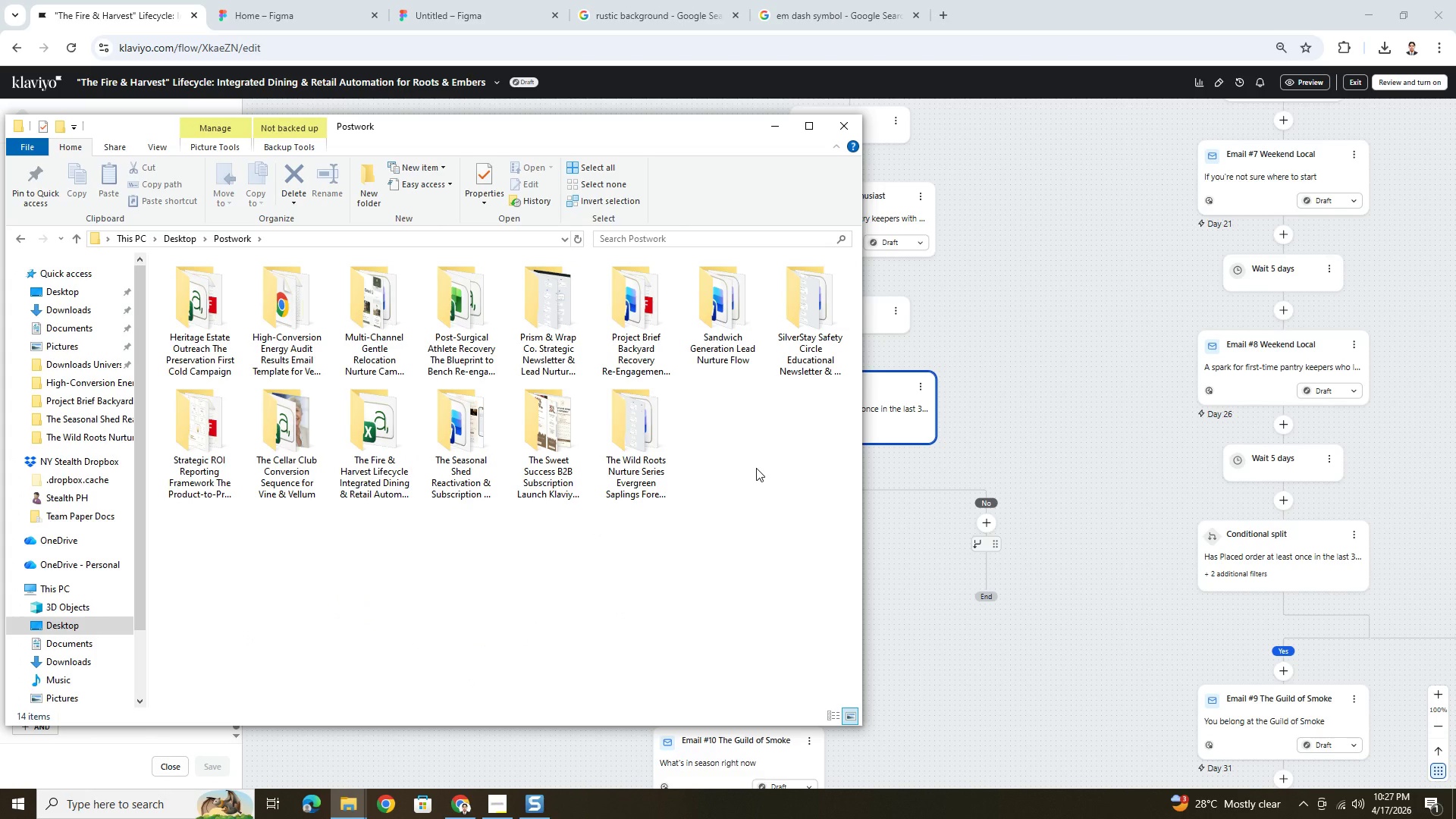 
right_click([756, 468])
 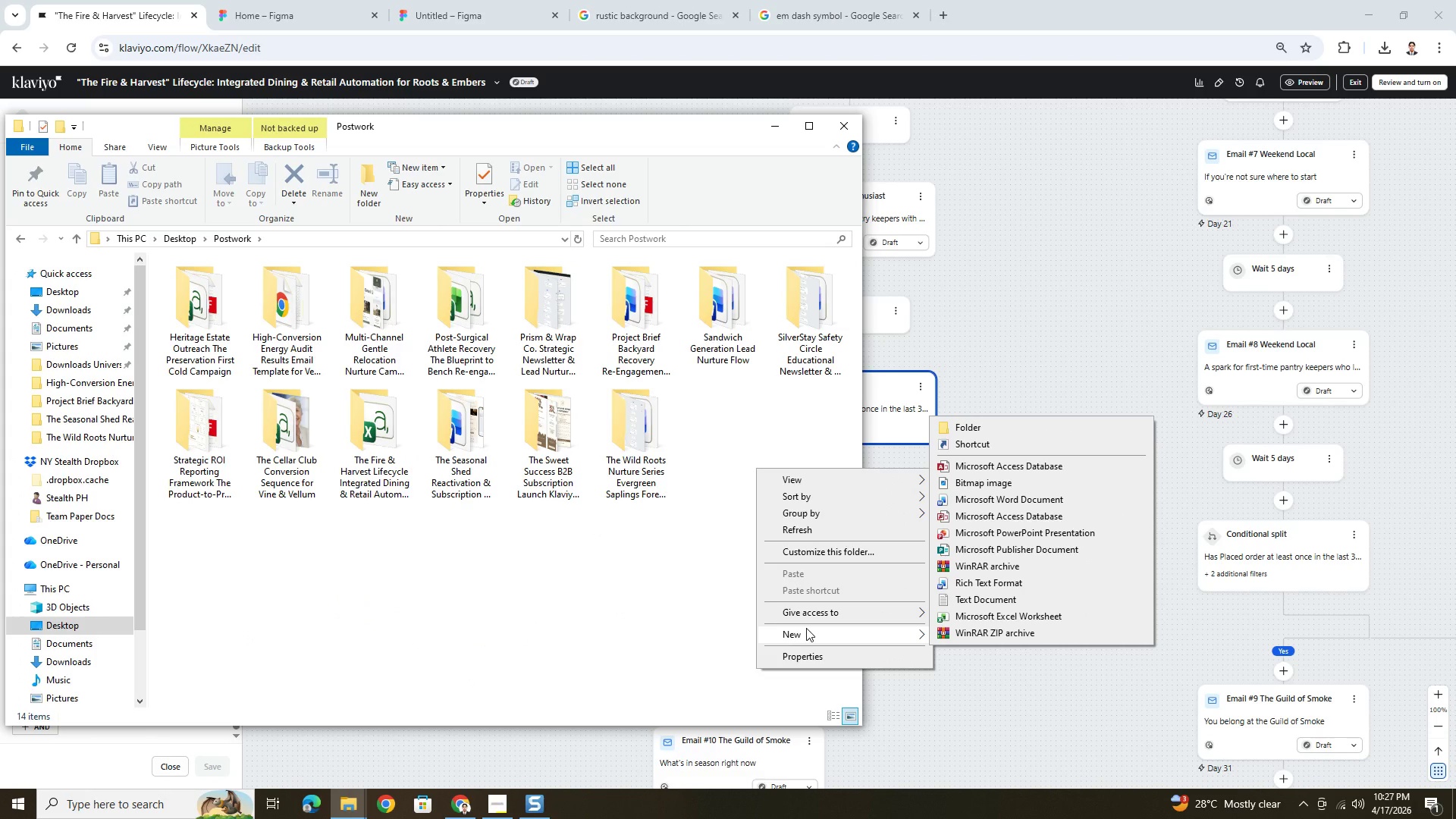 
left_click([965, 428])
 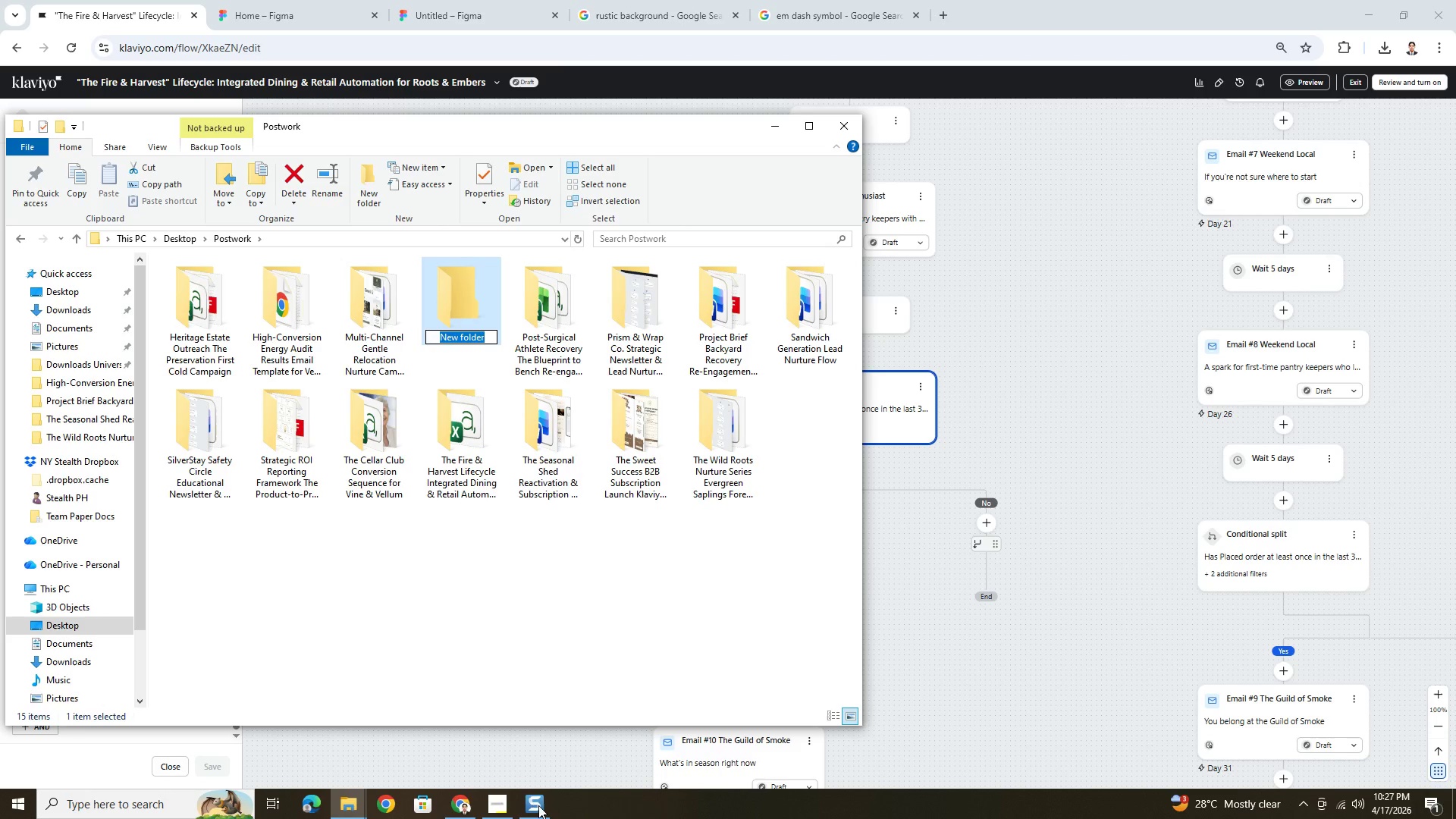 
left_click([507, 802])